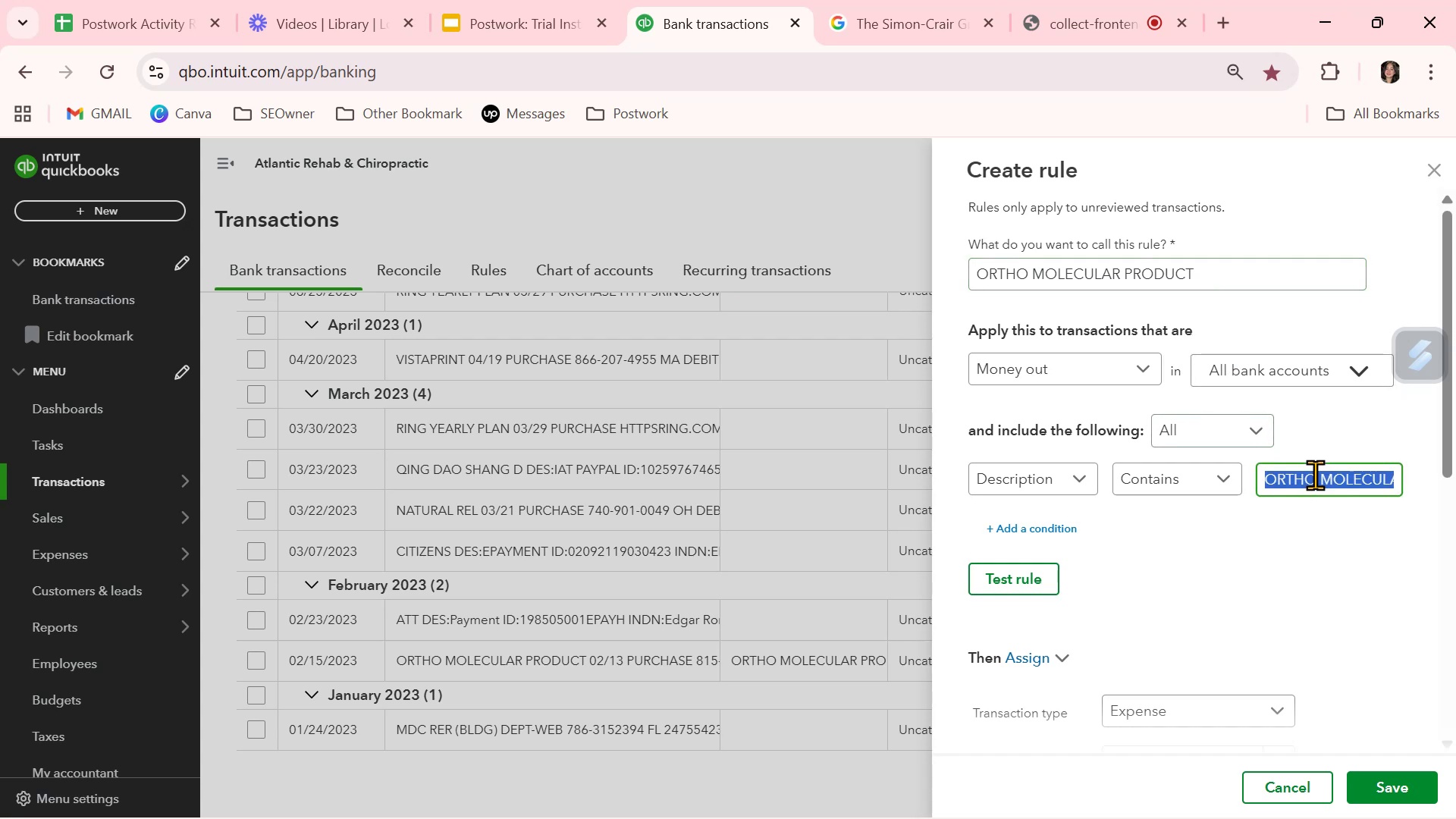 
key(Control+ControlLeft)
 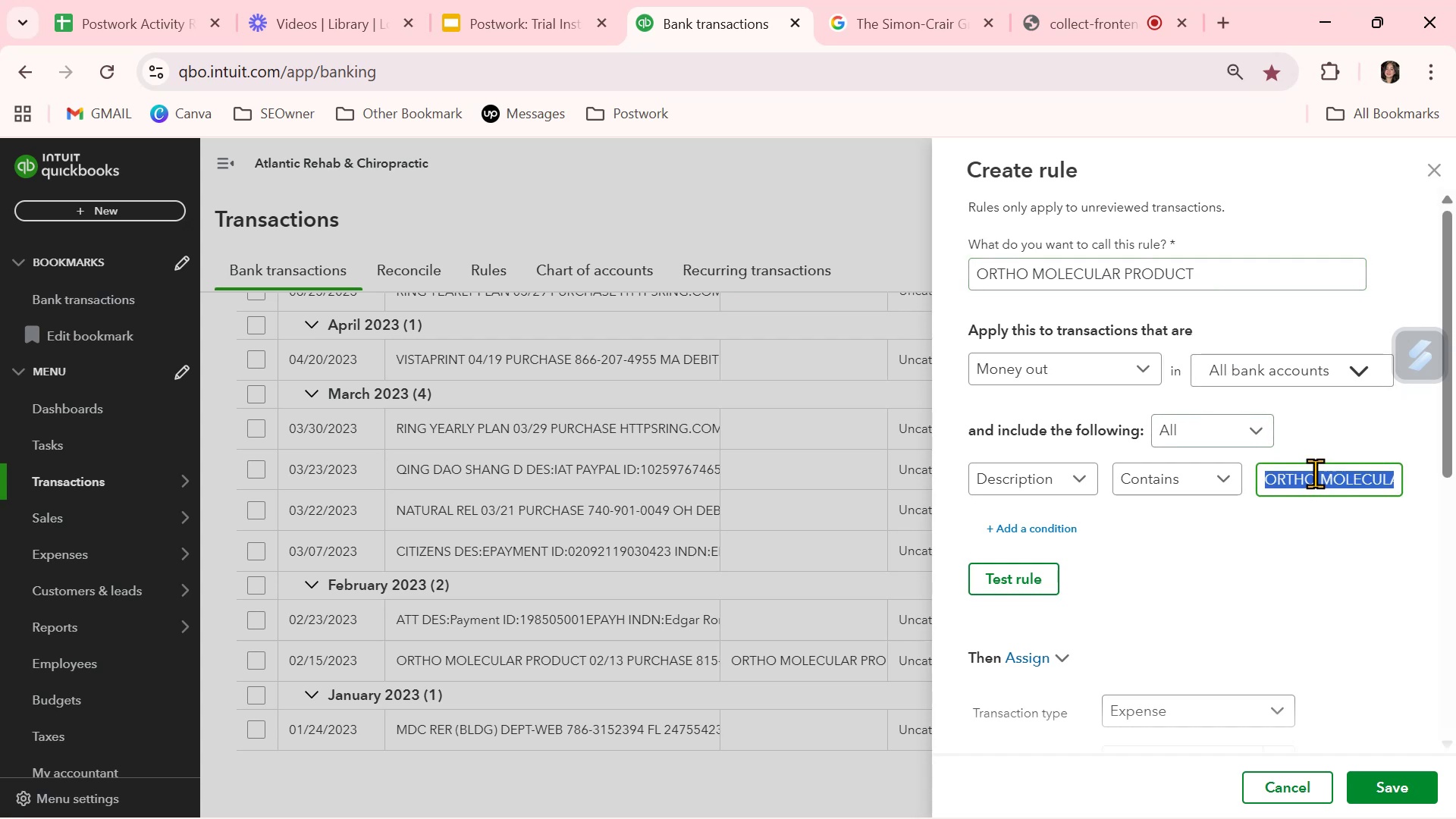 
key(Control+V)
 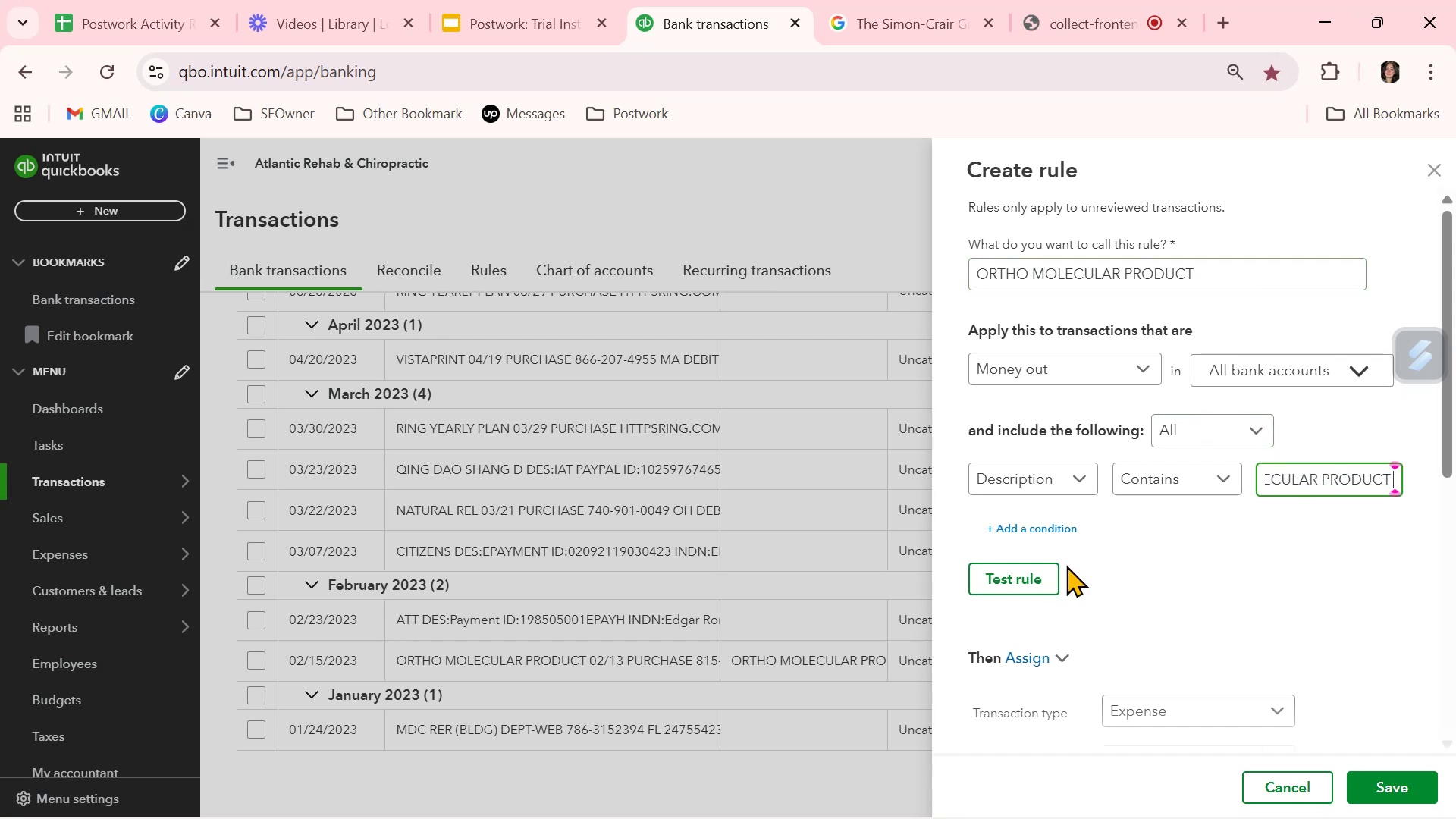 
left_click([1029, 575])
 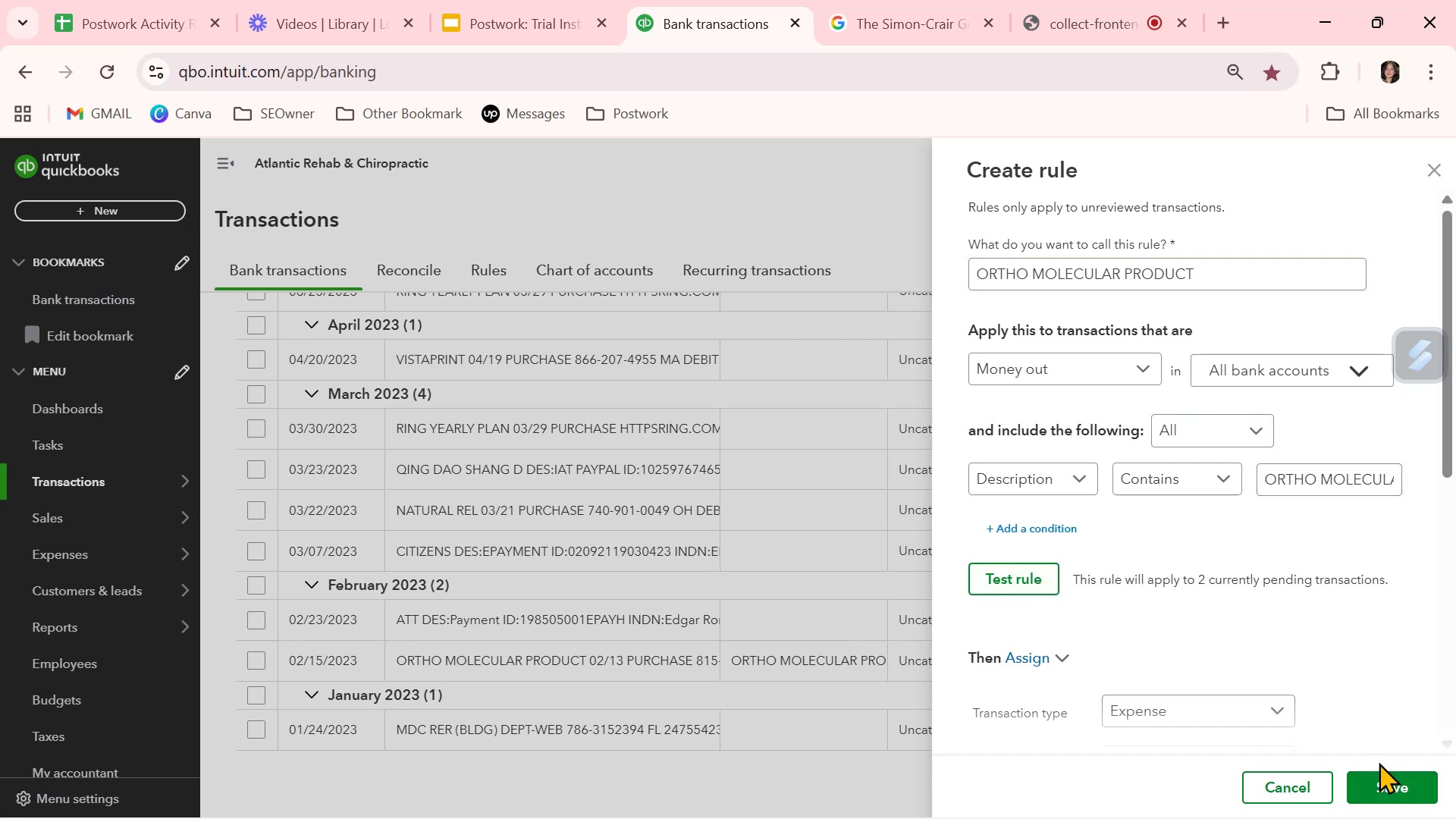 
left_click([1379, 772])
 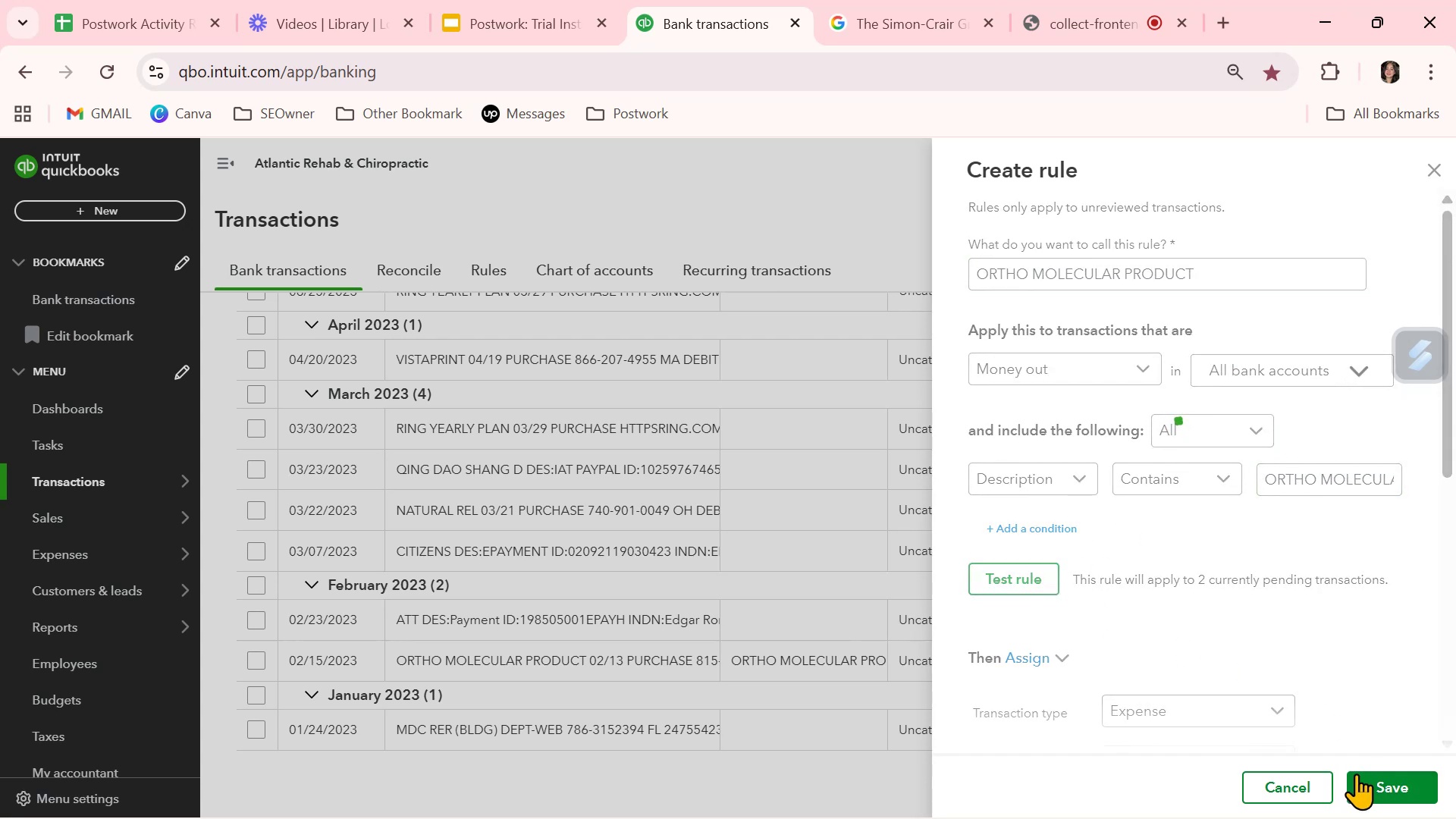 
left_click([1367, 774])
 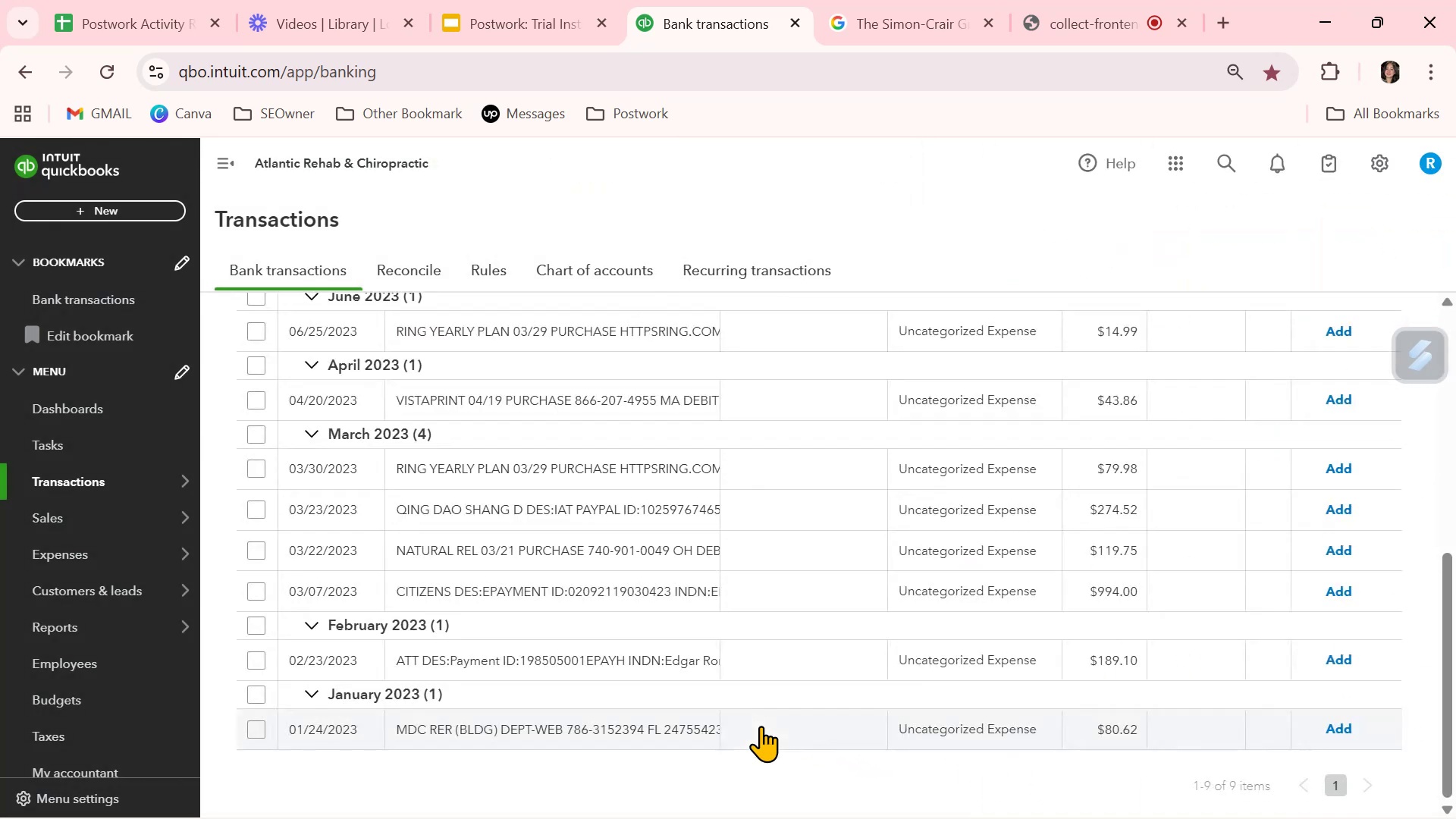 
scroll: coordinate [761, 725], scroll_direction: up, amount: 3.0
 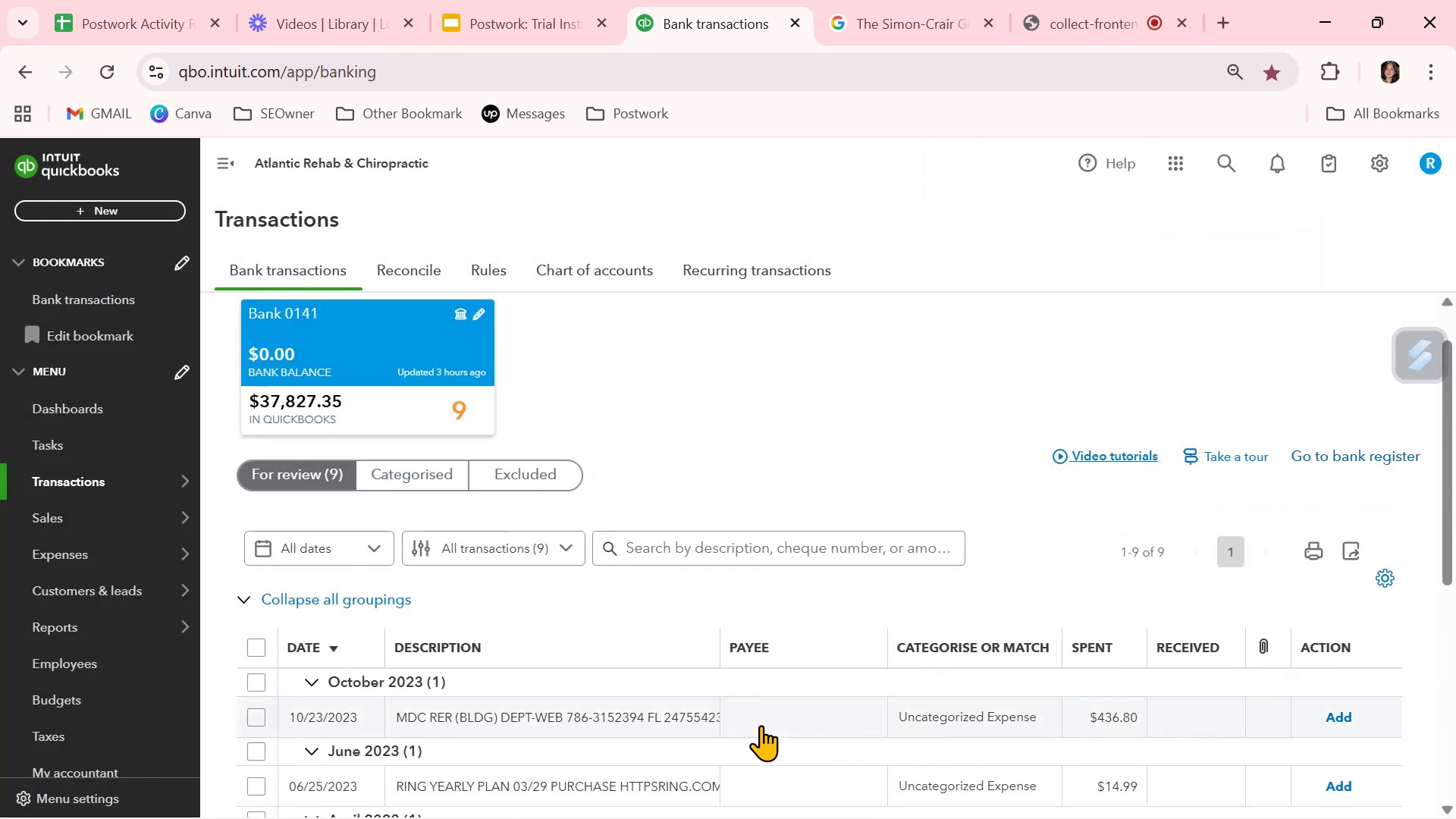 
scroll: coordinate [758, 718], scroll_direction: down, amount: 2.0
 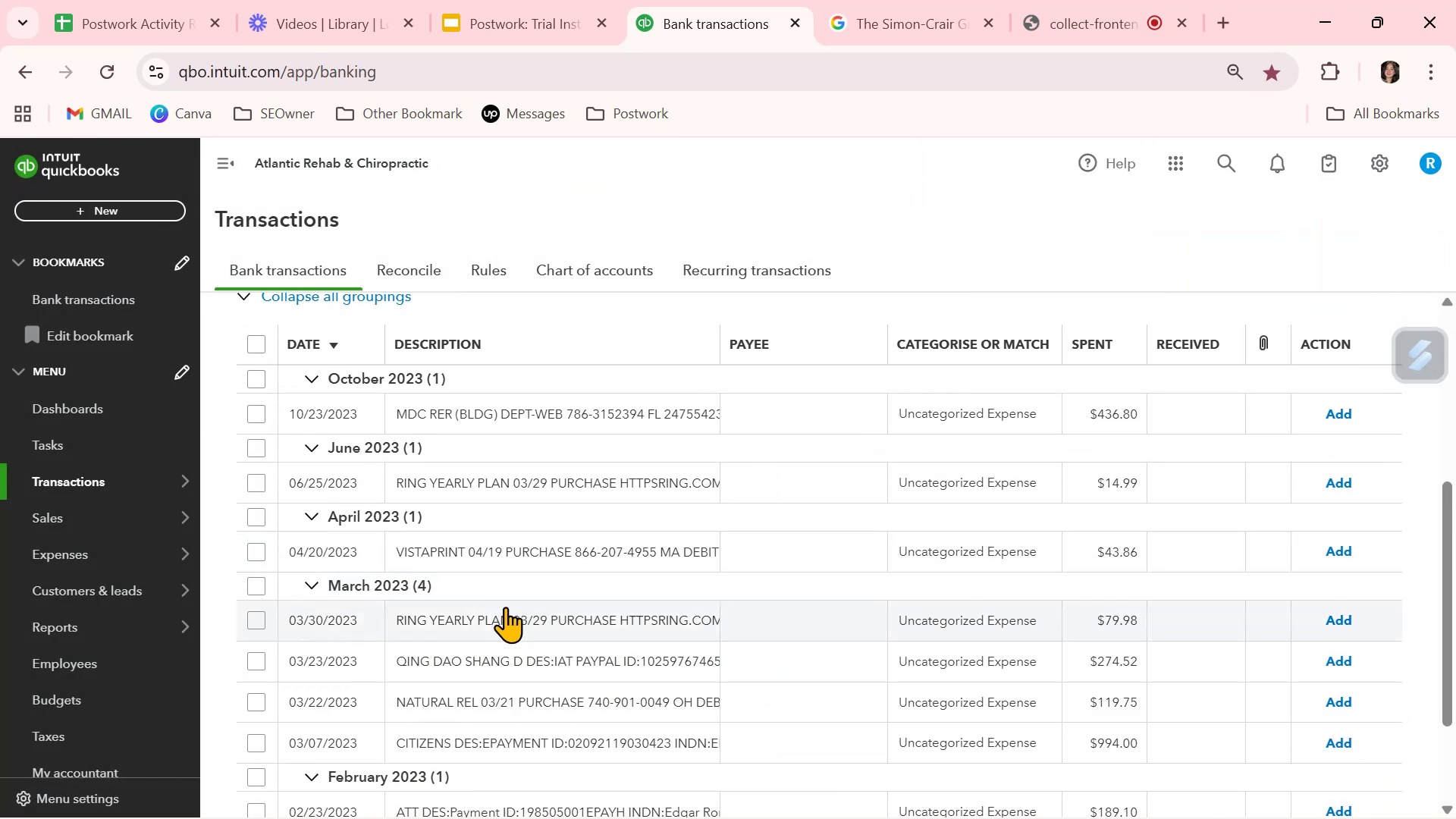 
left_click([500, 614])
 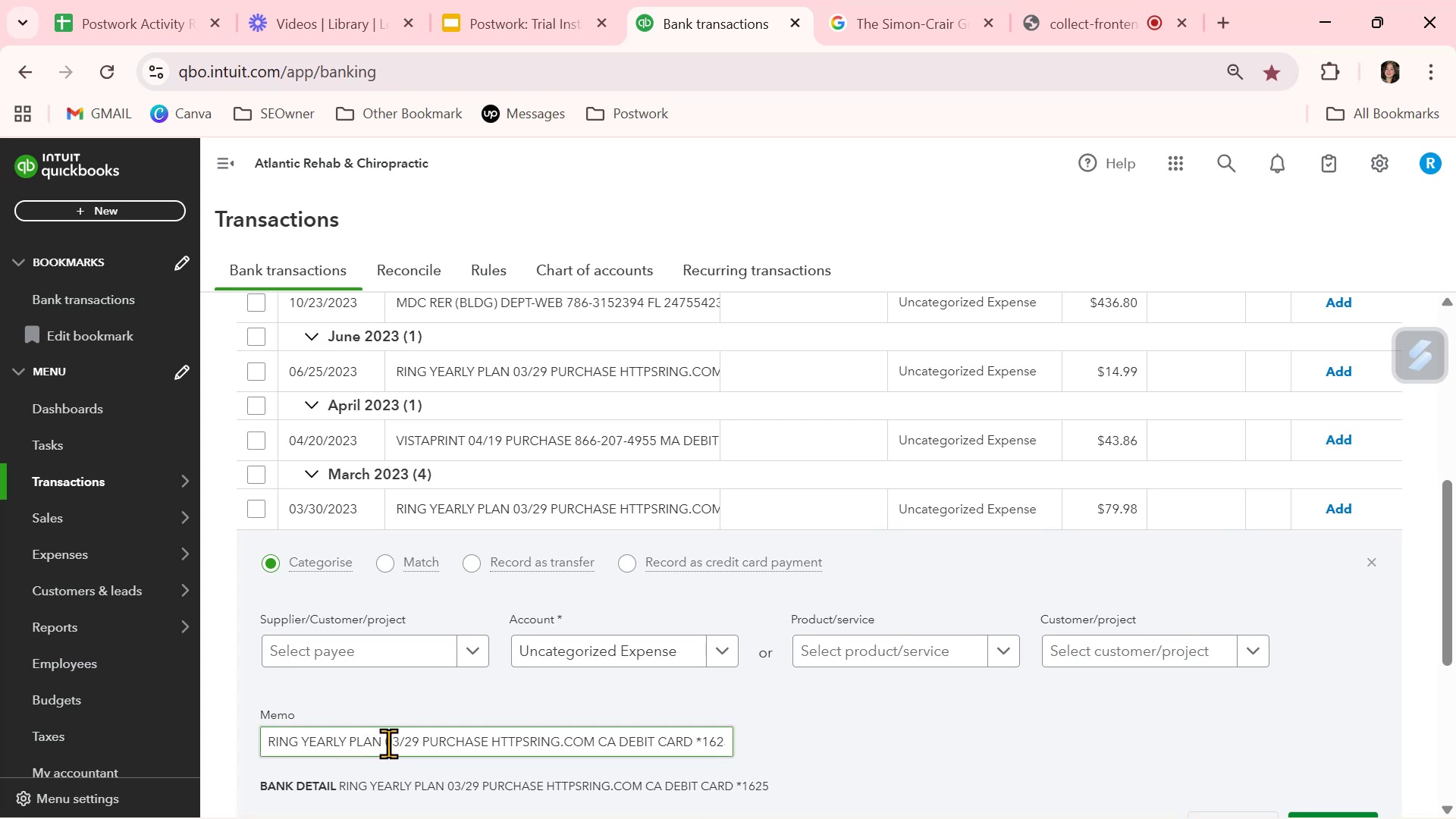 
left_click([1367, 555])
 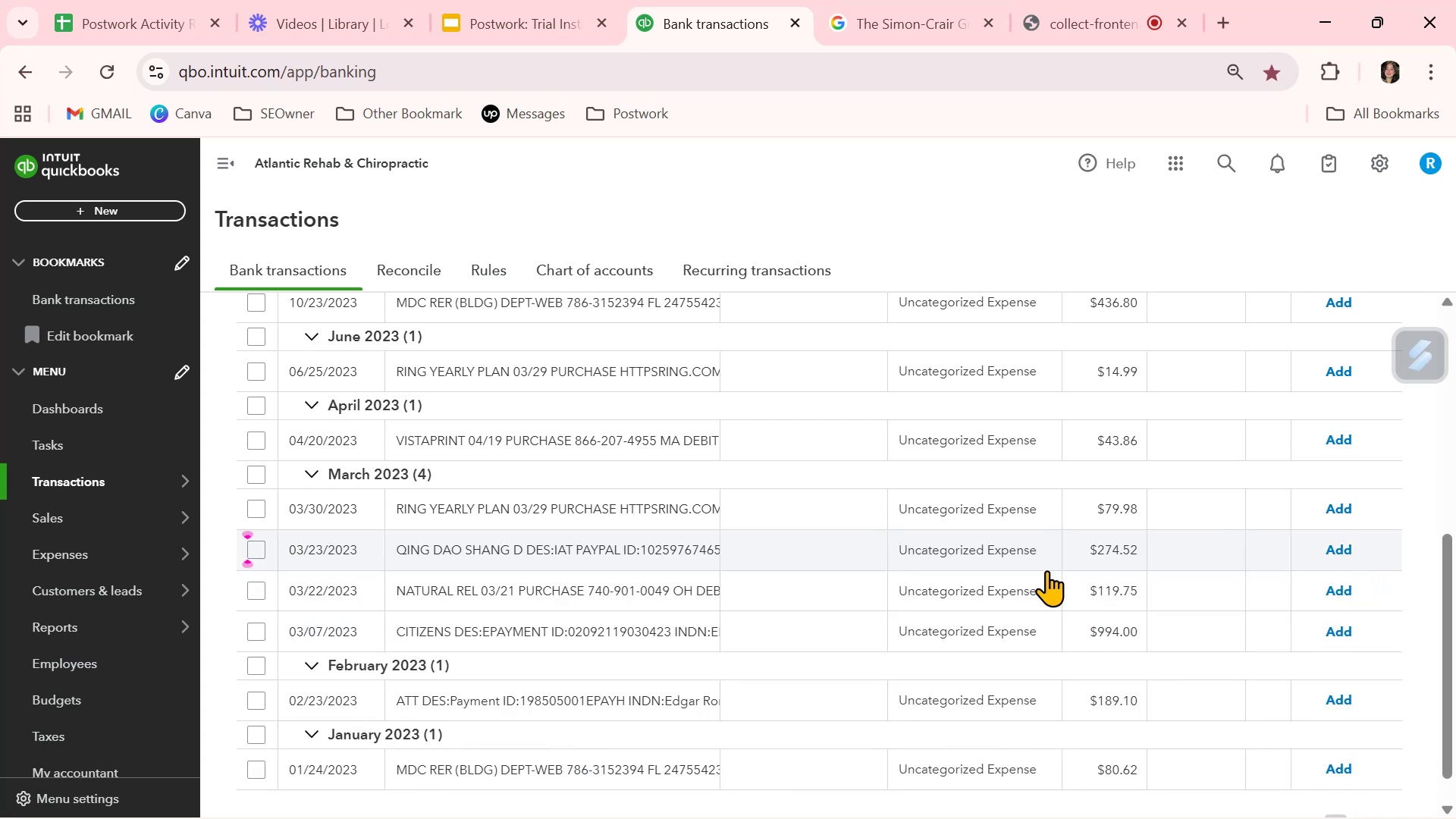 
scroll: coordinate [1033, 573], scroll_direction: down, amount: 1.0
 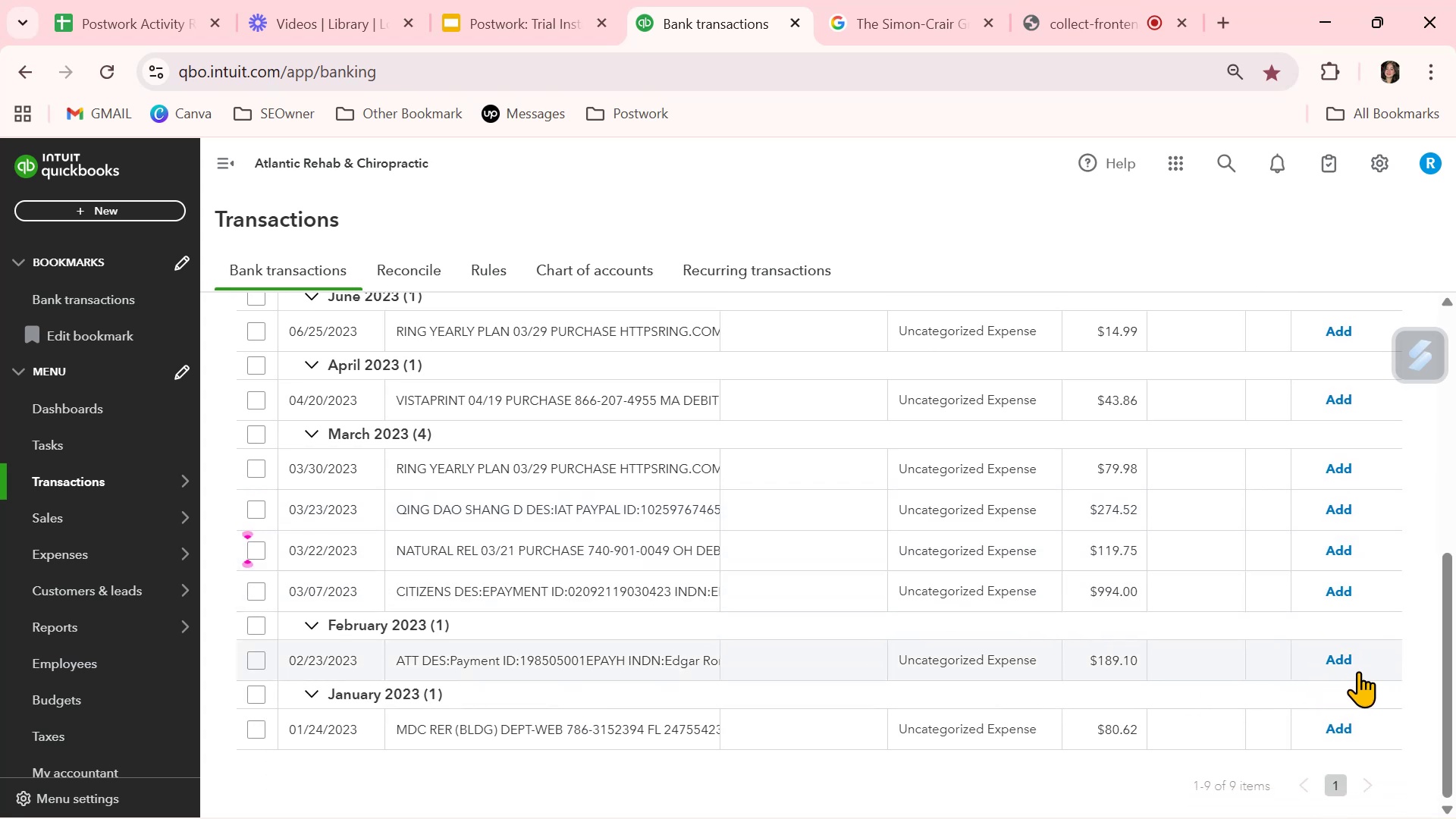 
left_click([1346, 662])
 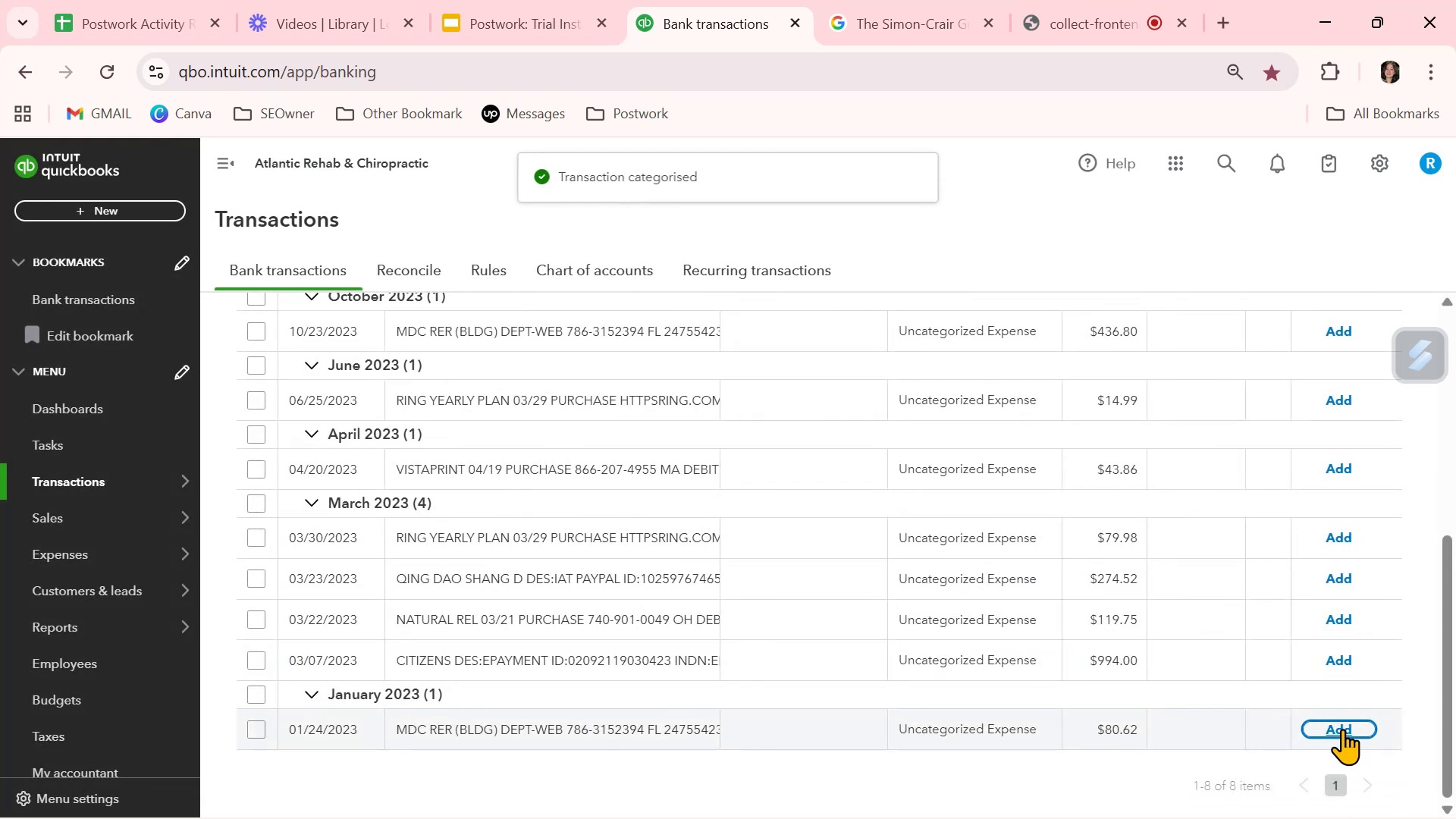 
left_click([1347, 720])
 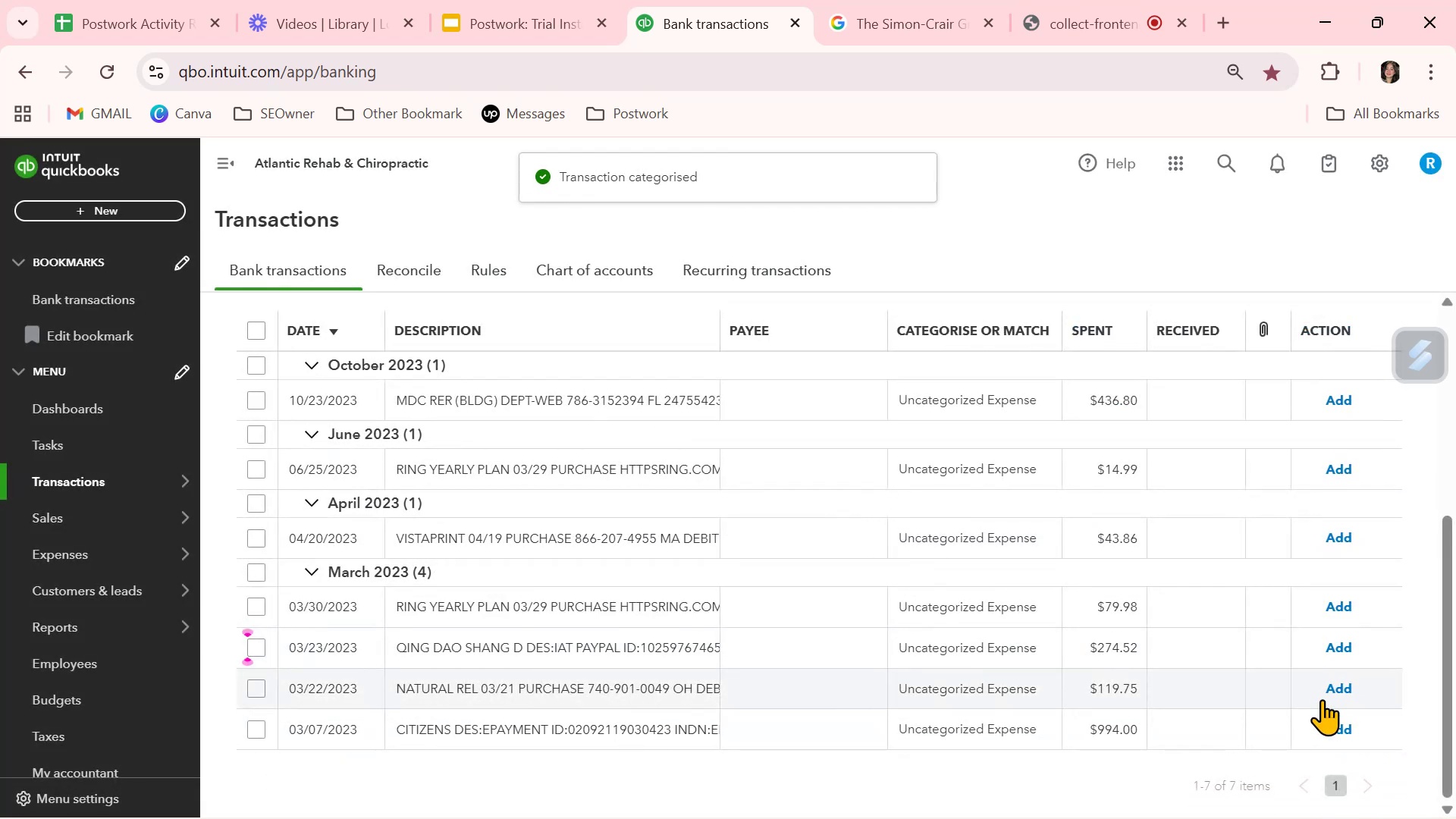 
left_click([1341, 731])
 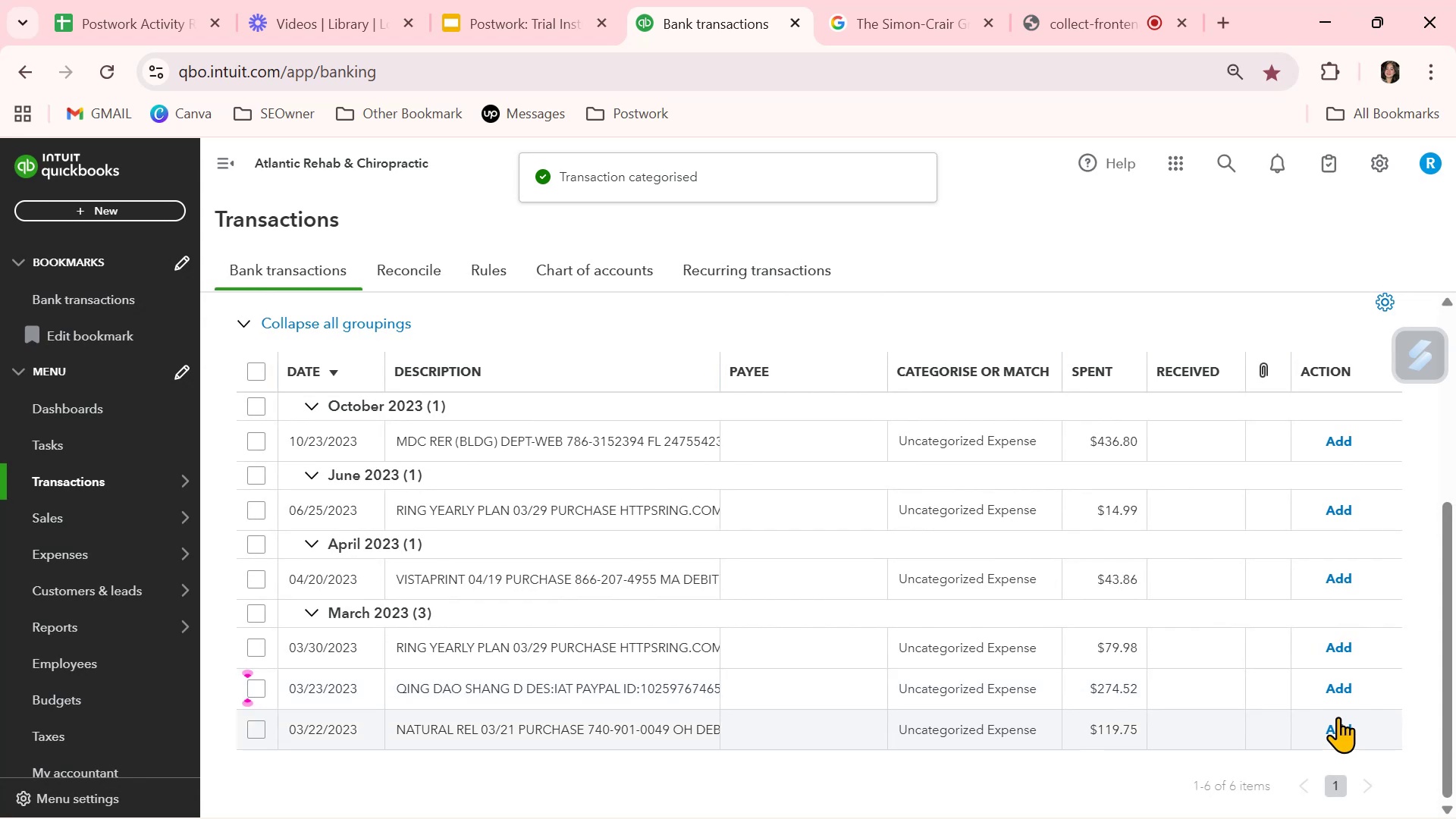 
left_click([1337, 723])
 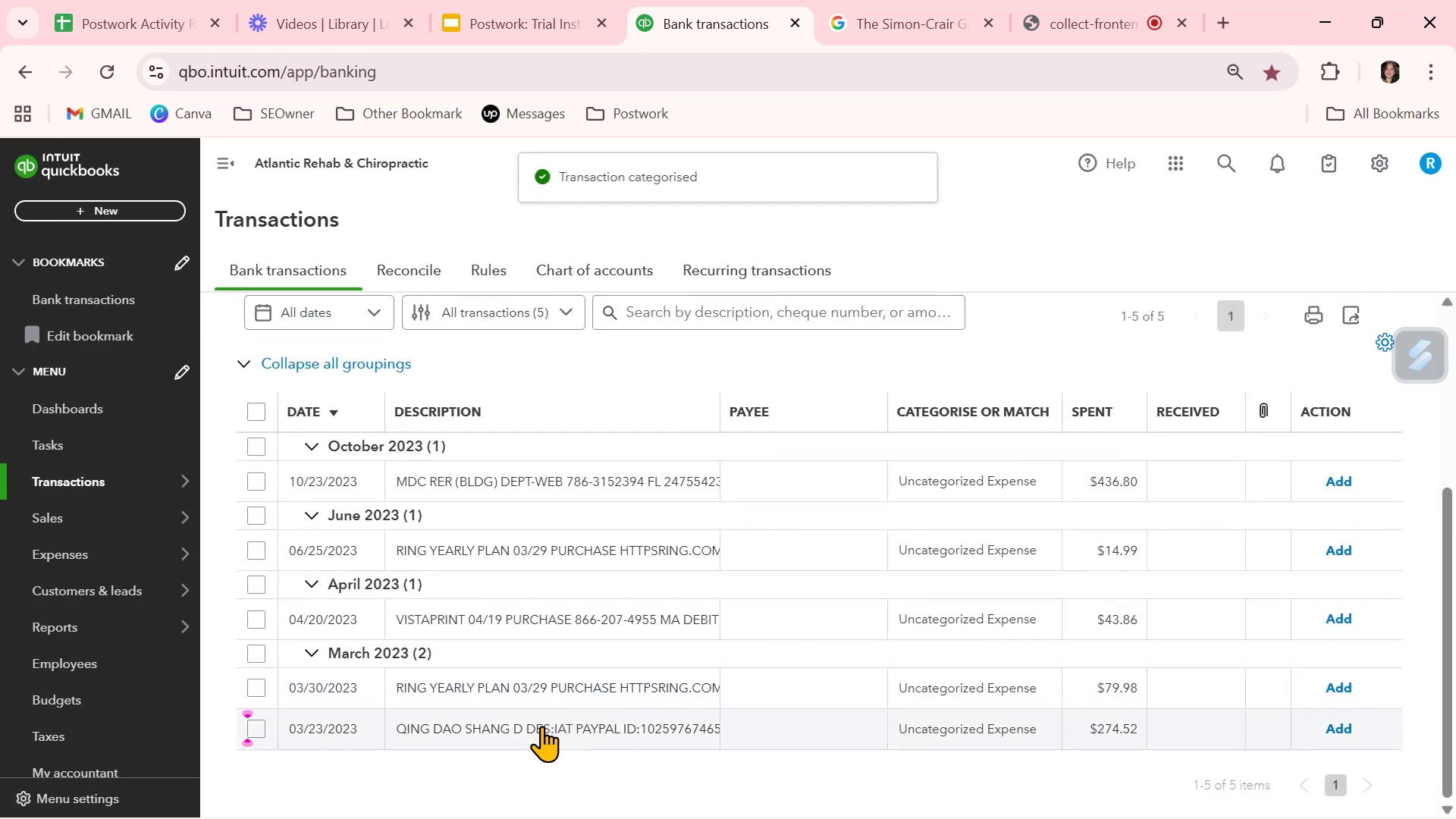 
left_click([505, 730])
 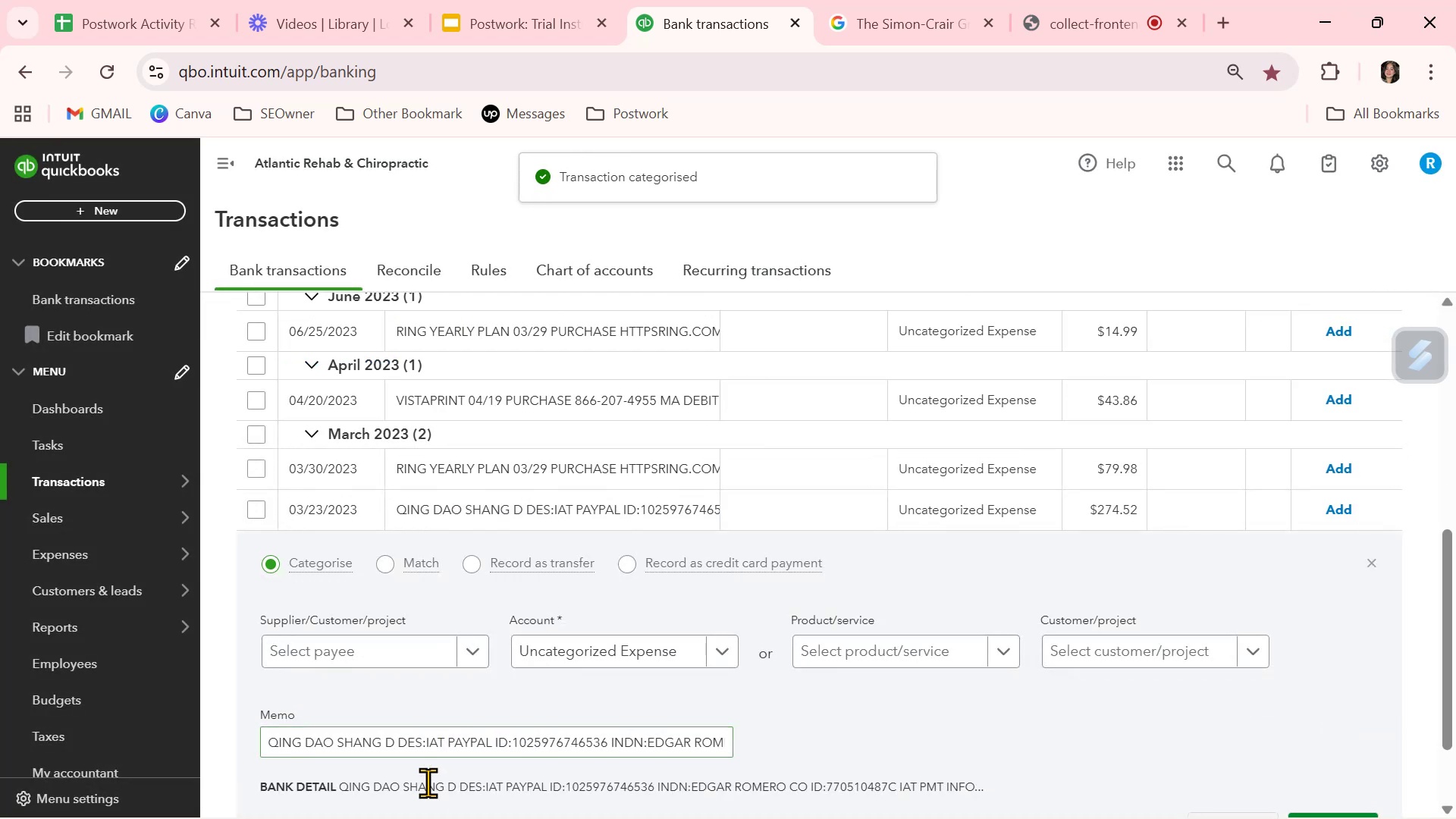 
scroll: coordinate [427, 781], scroll_direction: down, amount: 1.0
 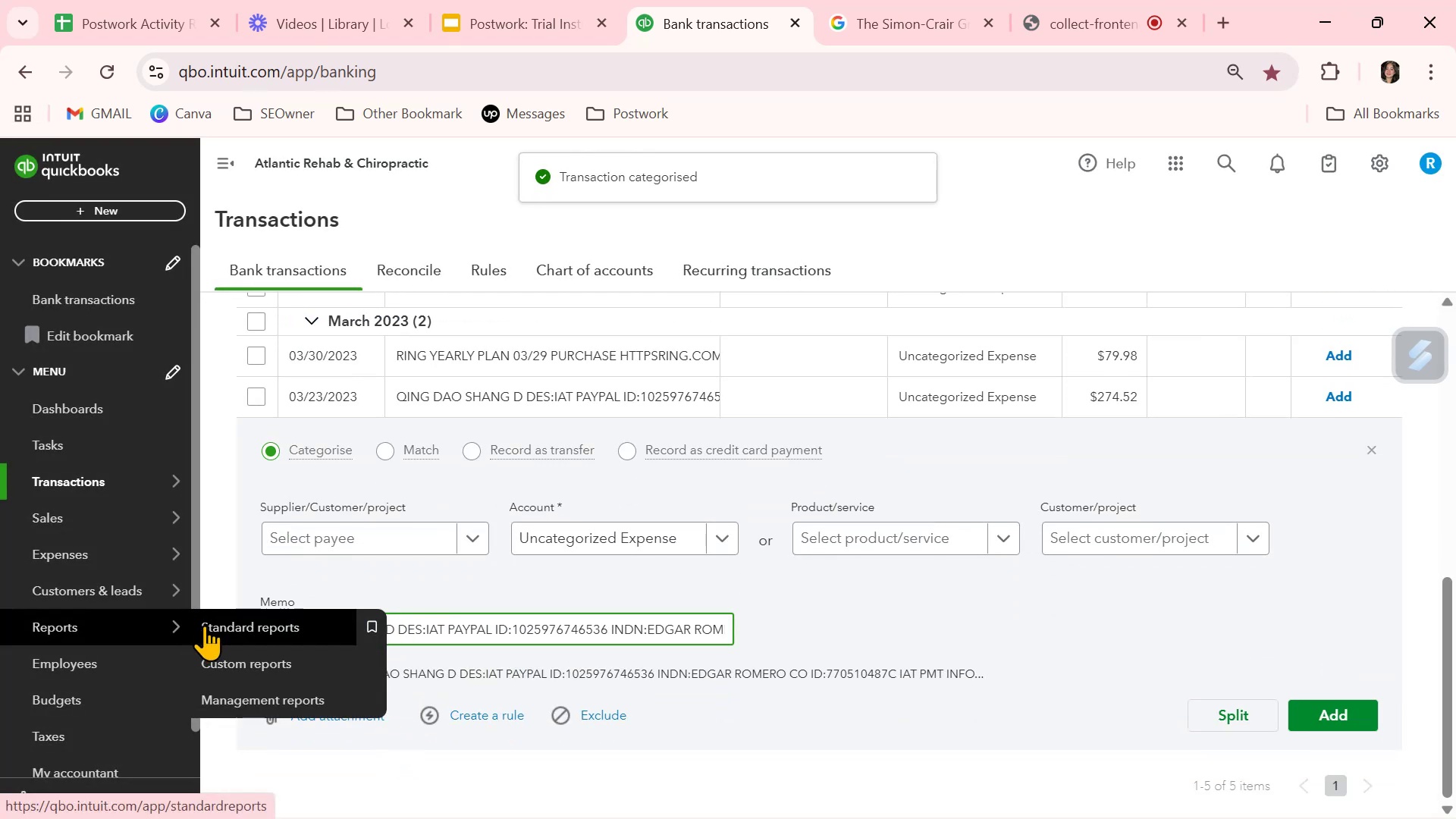 
key(Control+ControlLeft)
 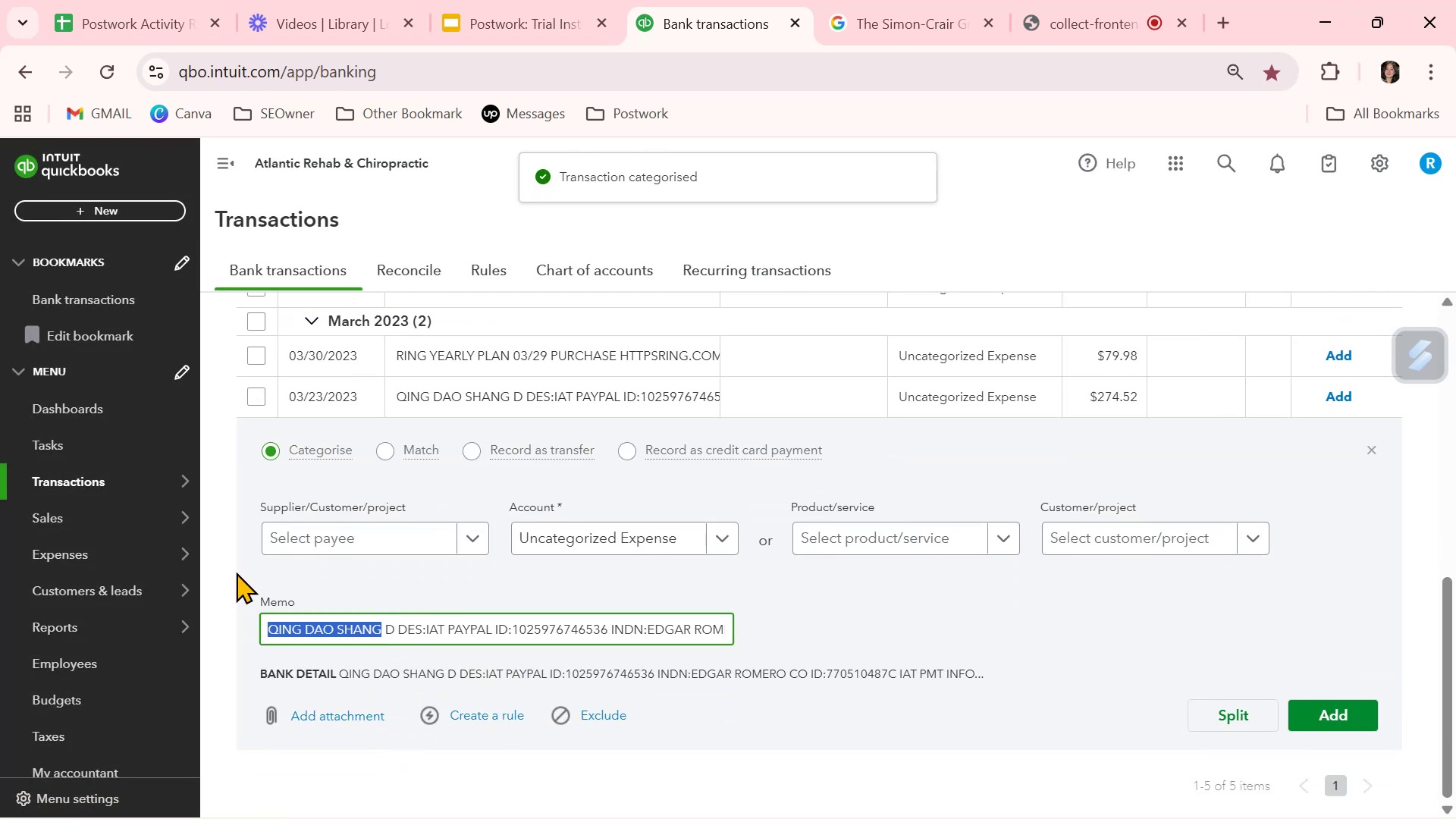 
key(Control+C)
 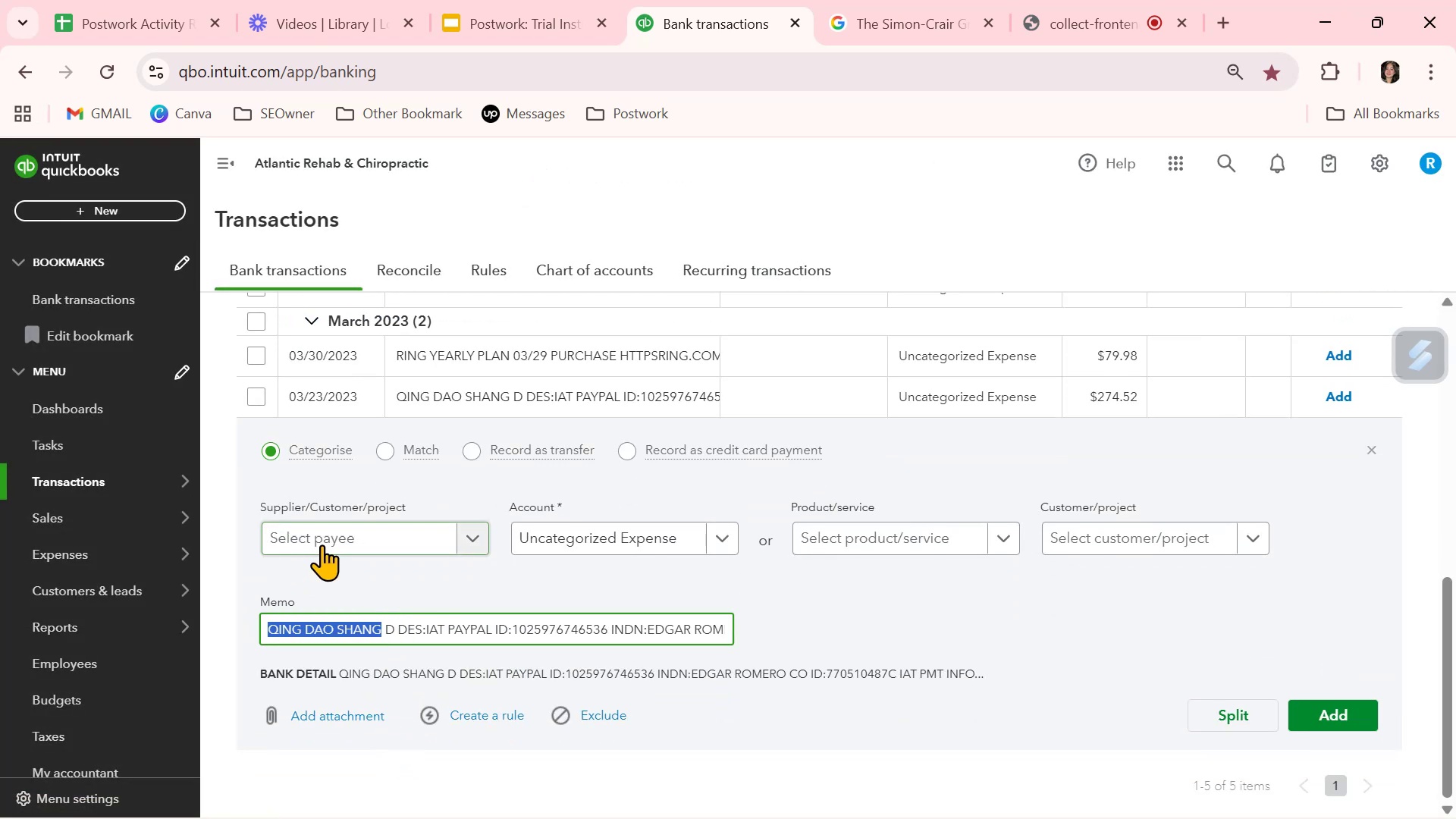 
left_click([325, 542])
 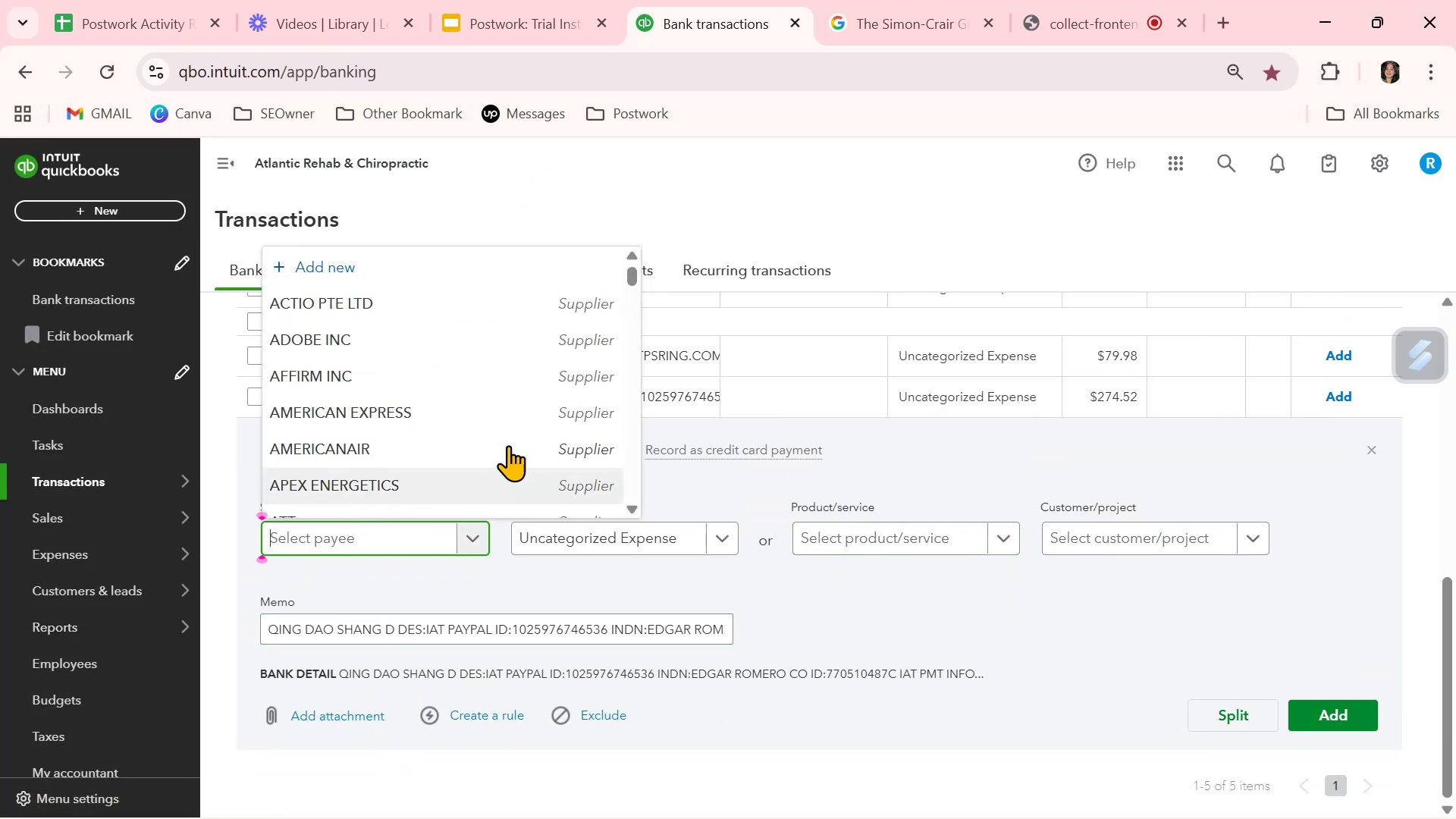 
left_click([401, 264])
 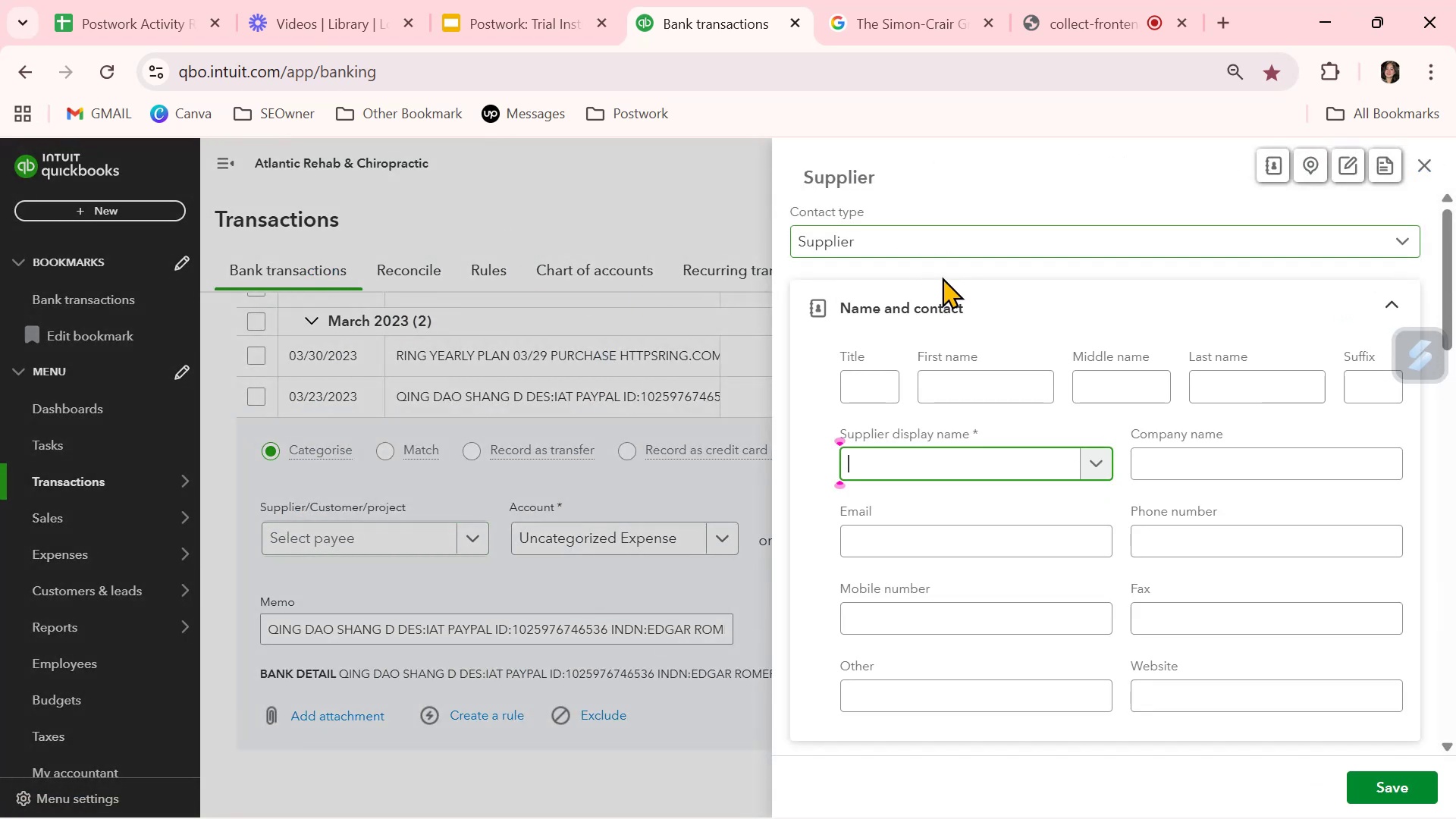 
key(Control+ControlLeft)
 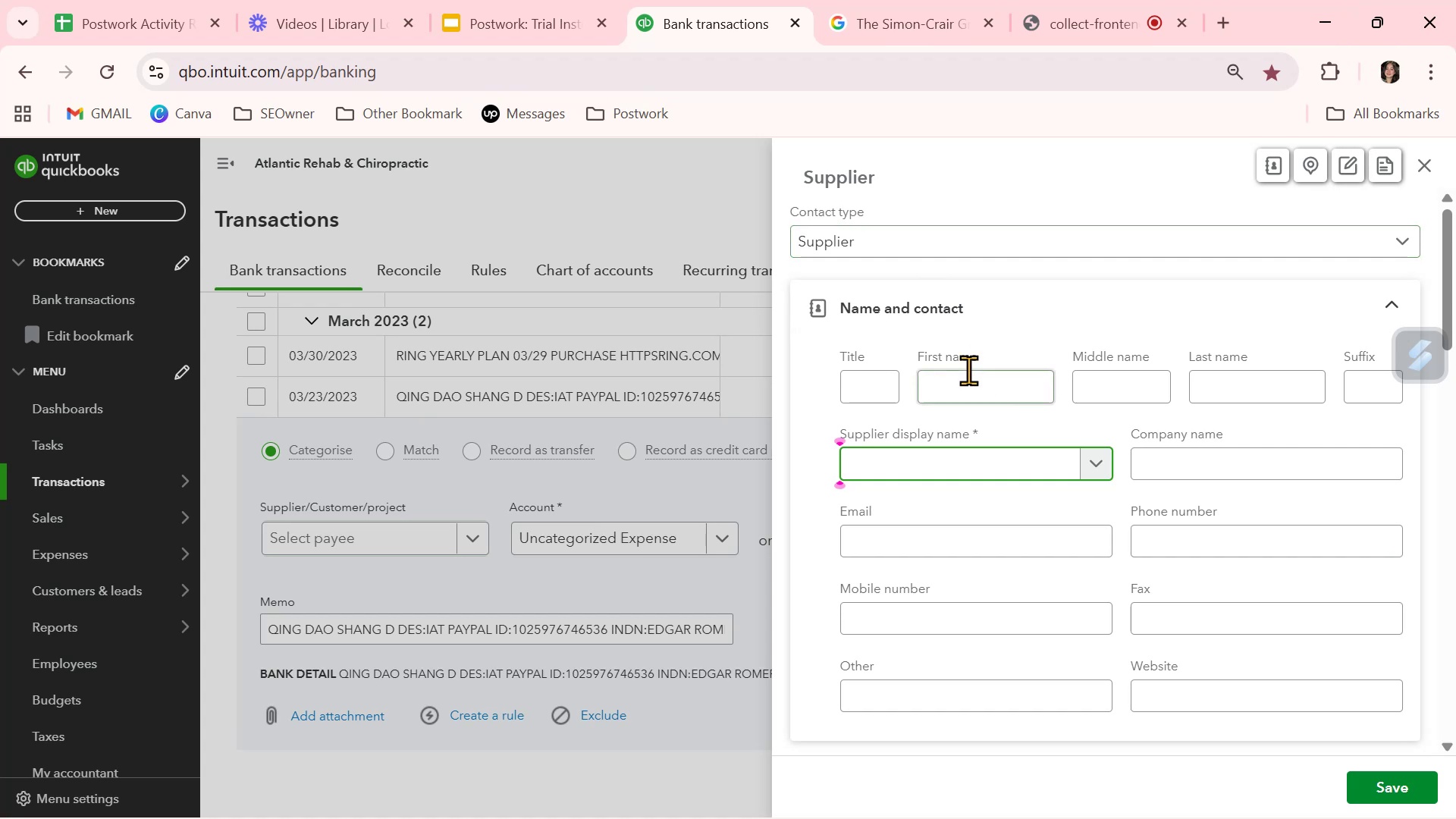 
key(Control+V)
 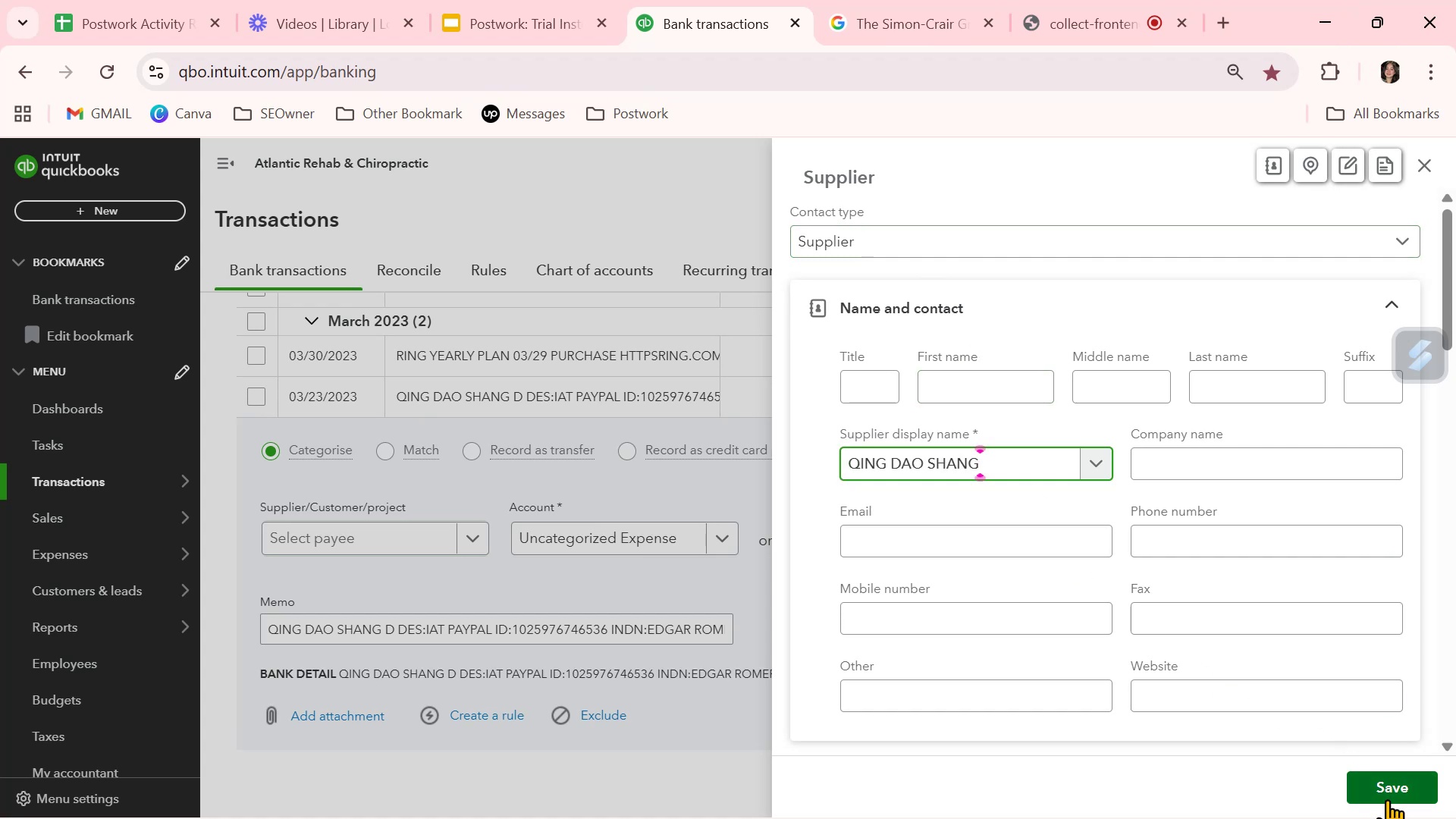 
left_click([1387, 793])
 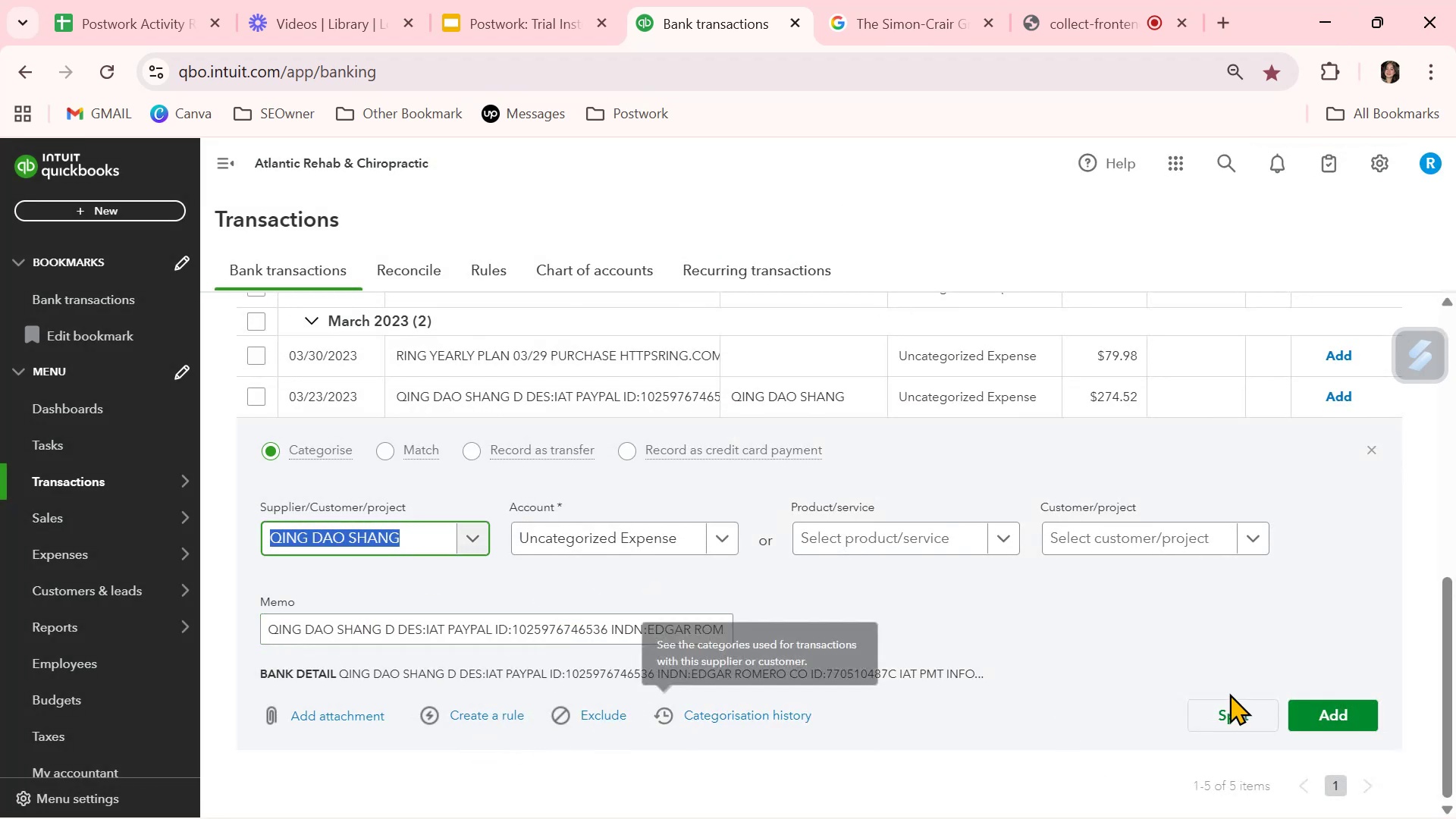 
left_click([1346, 722])
 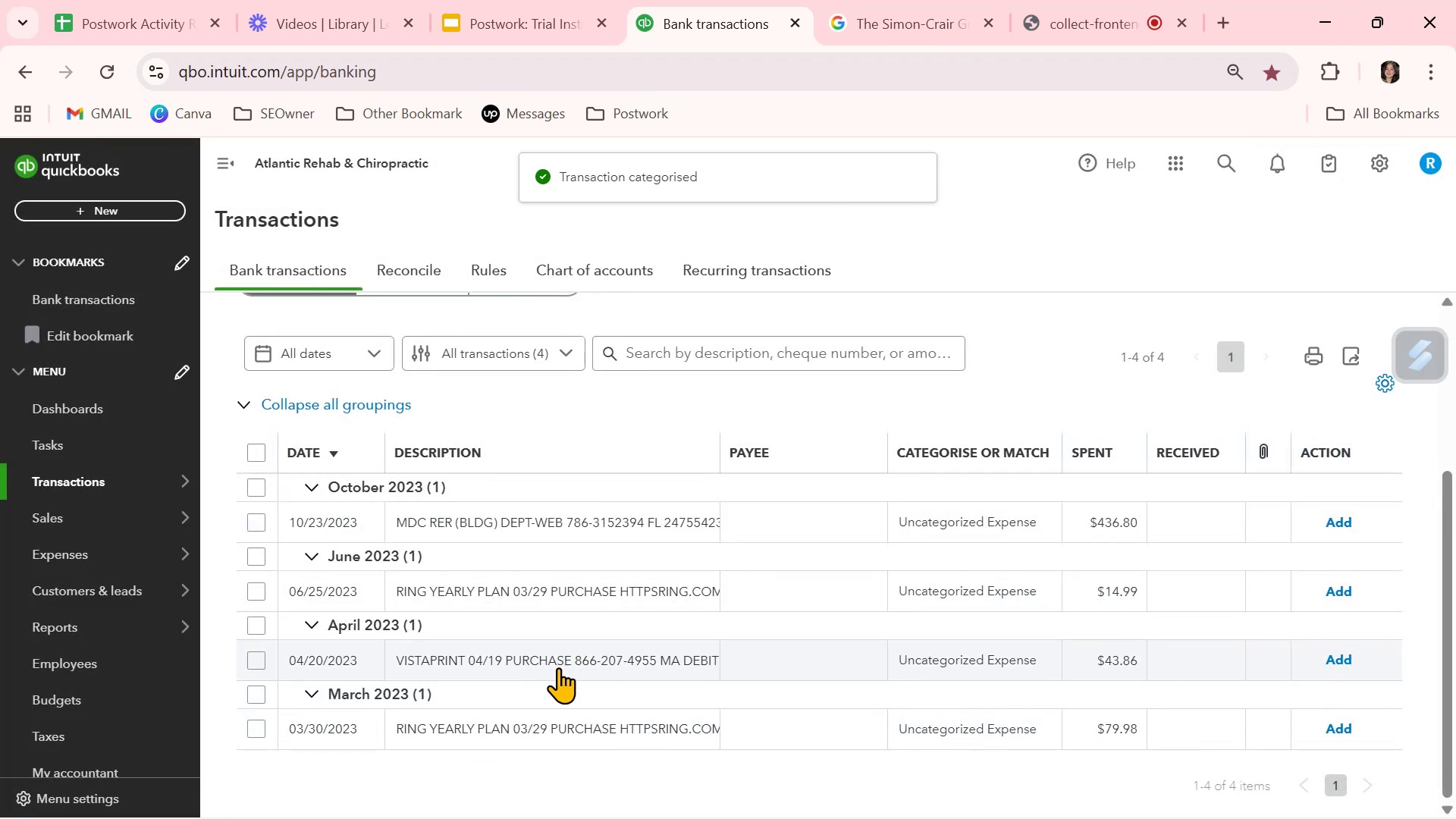 
left_click([475, 664])
 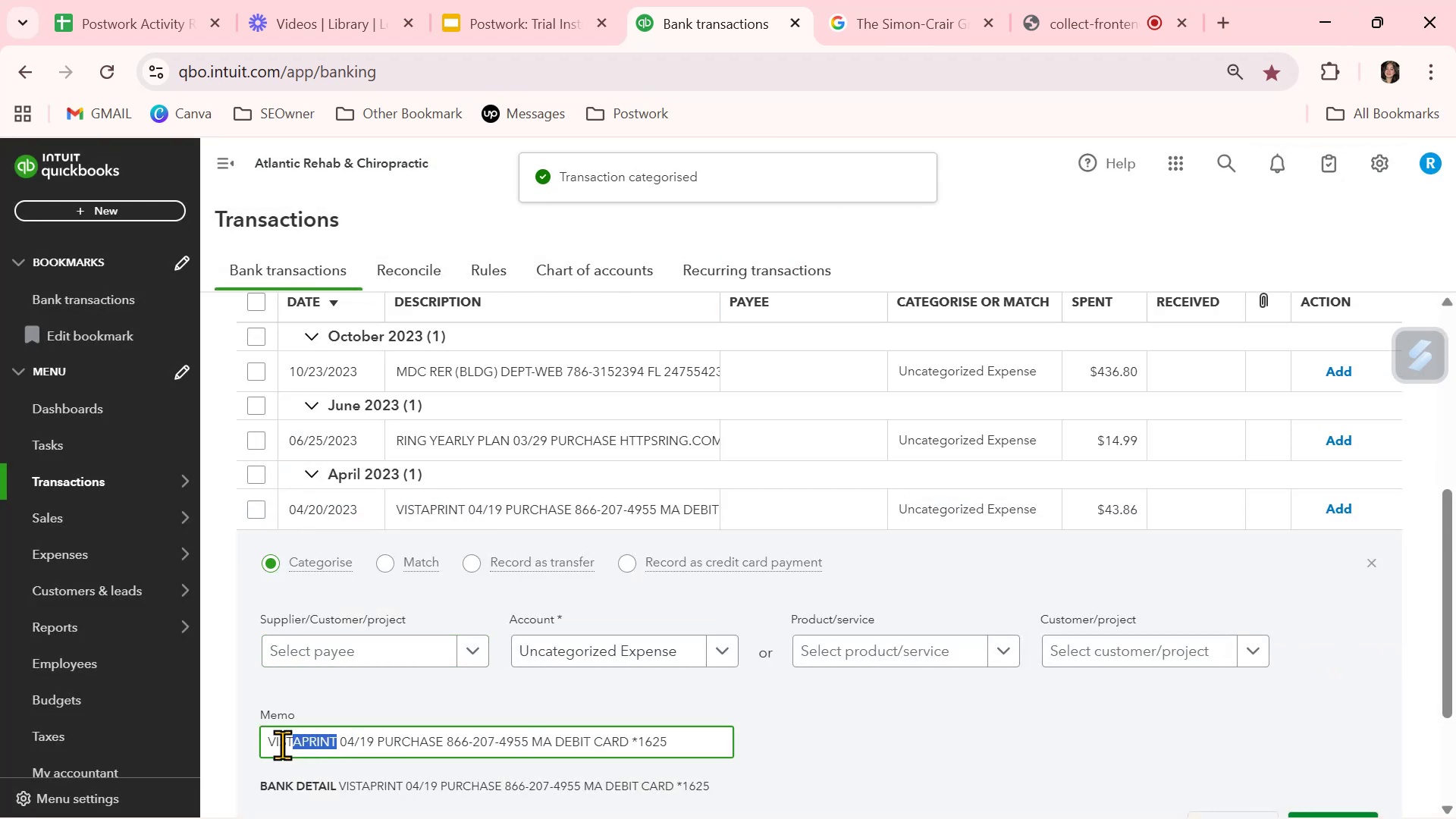 
key(Control+ControlLeft)
 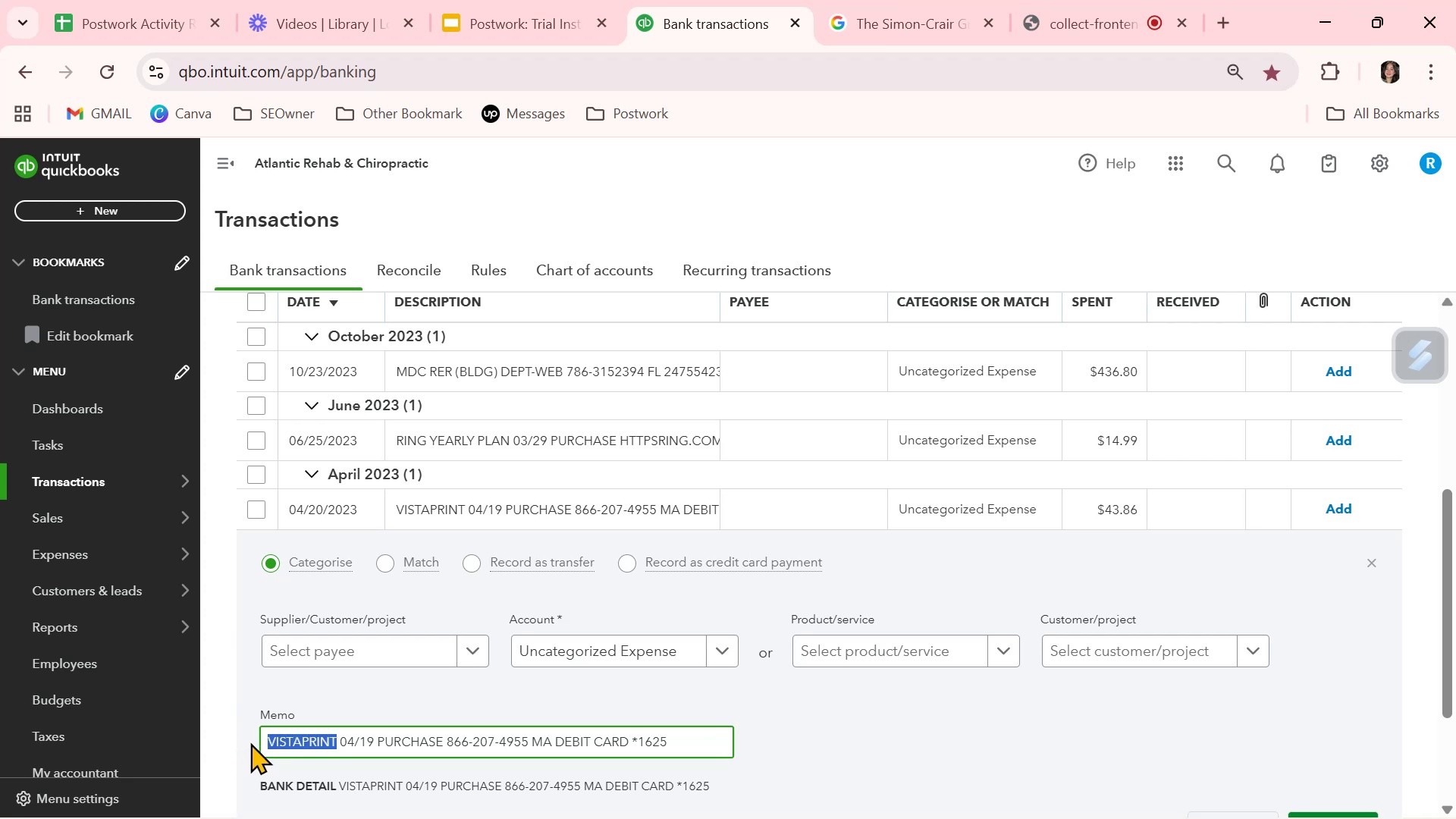 
key(Control+C)
 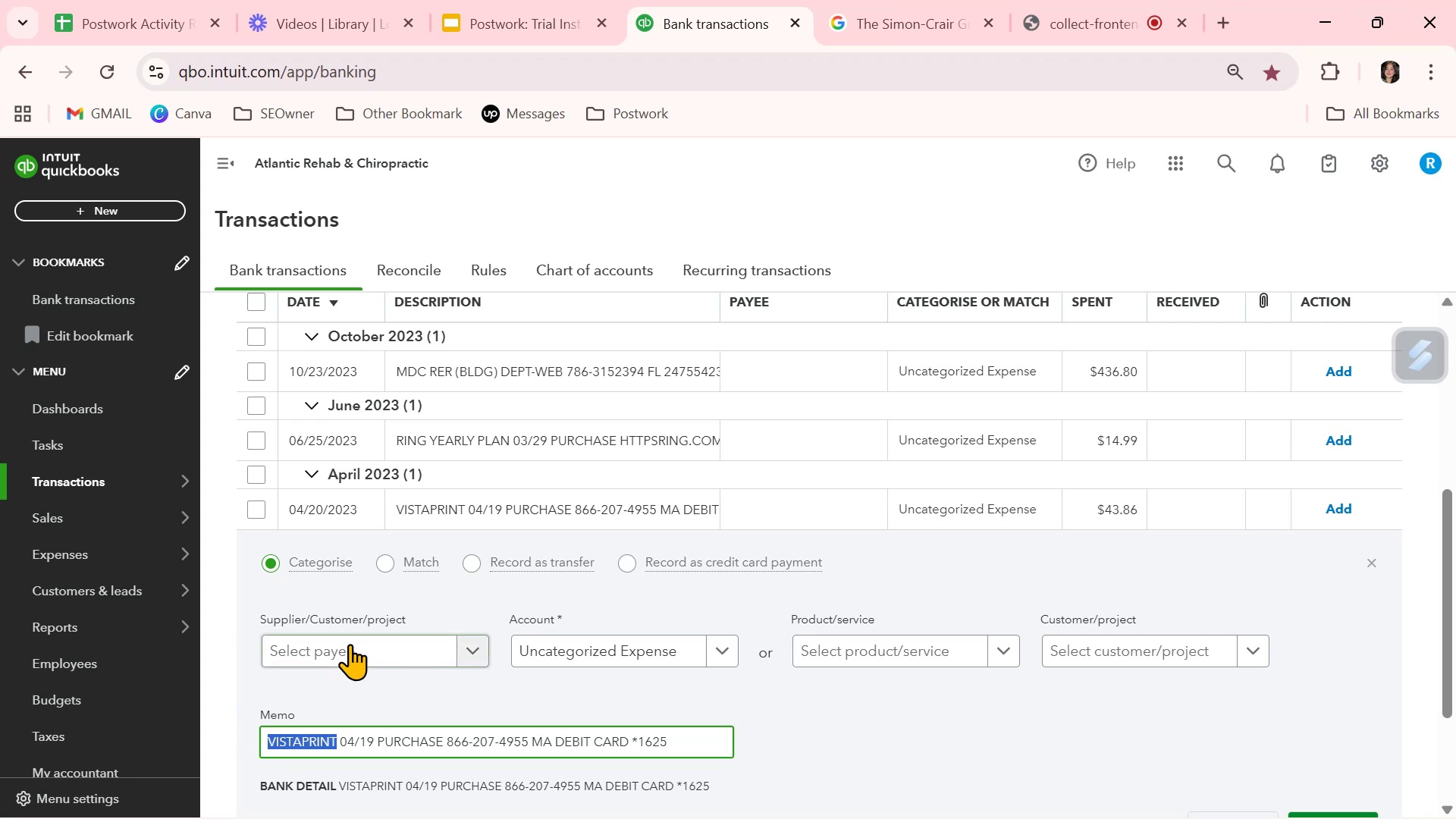 
left_click([352, 642])
 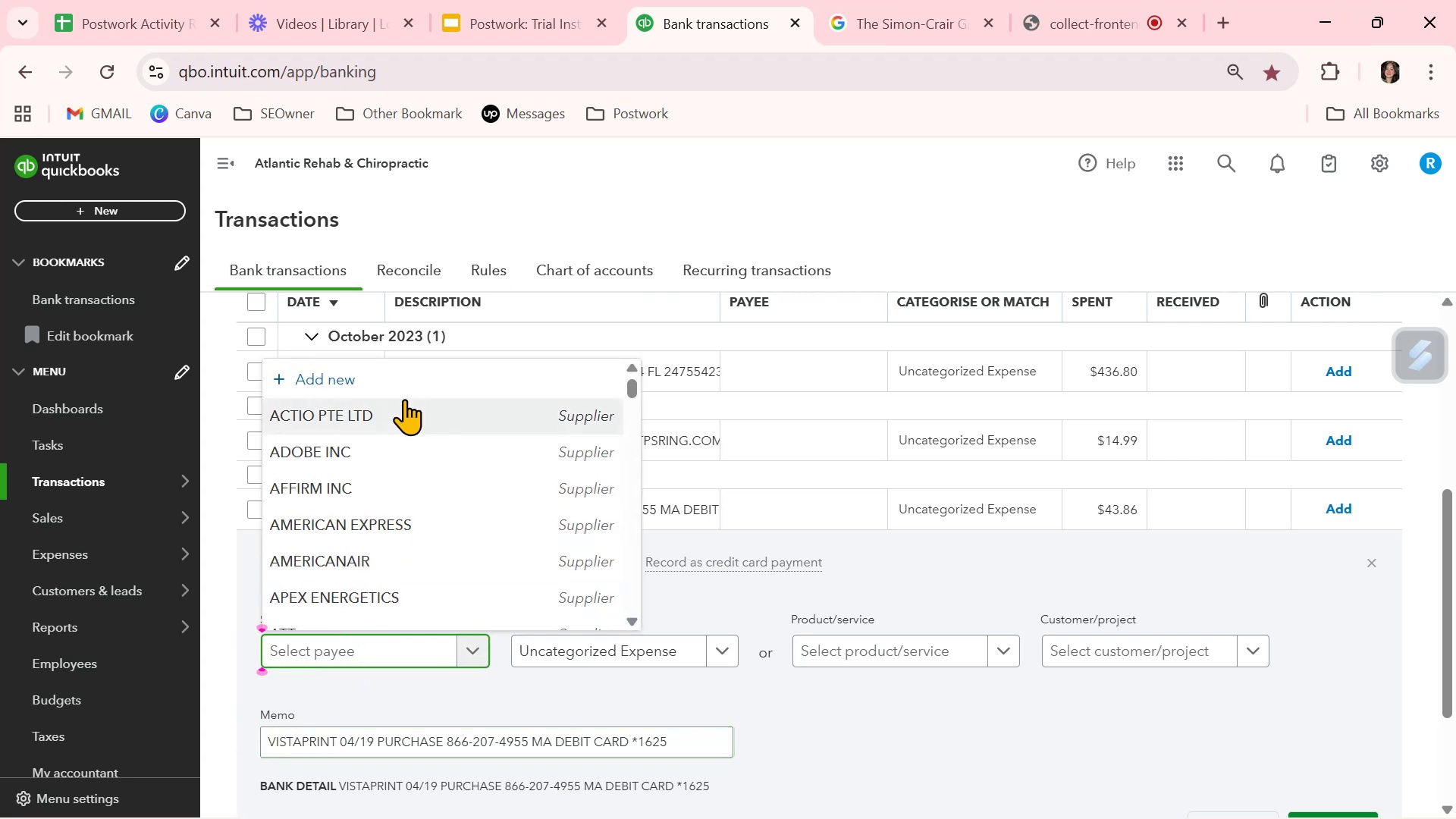 
left_click([406, 379])
 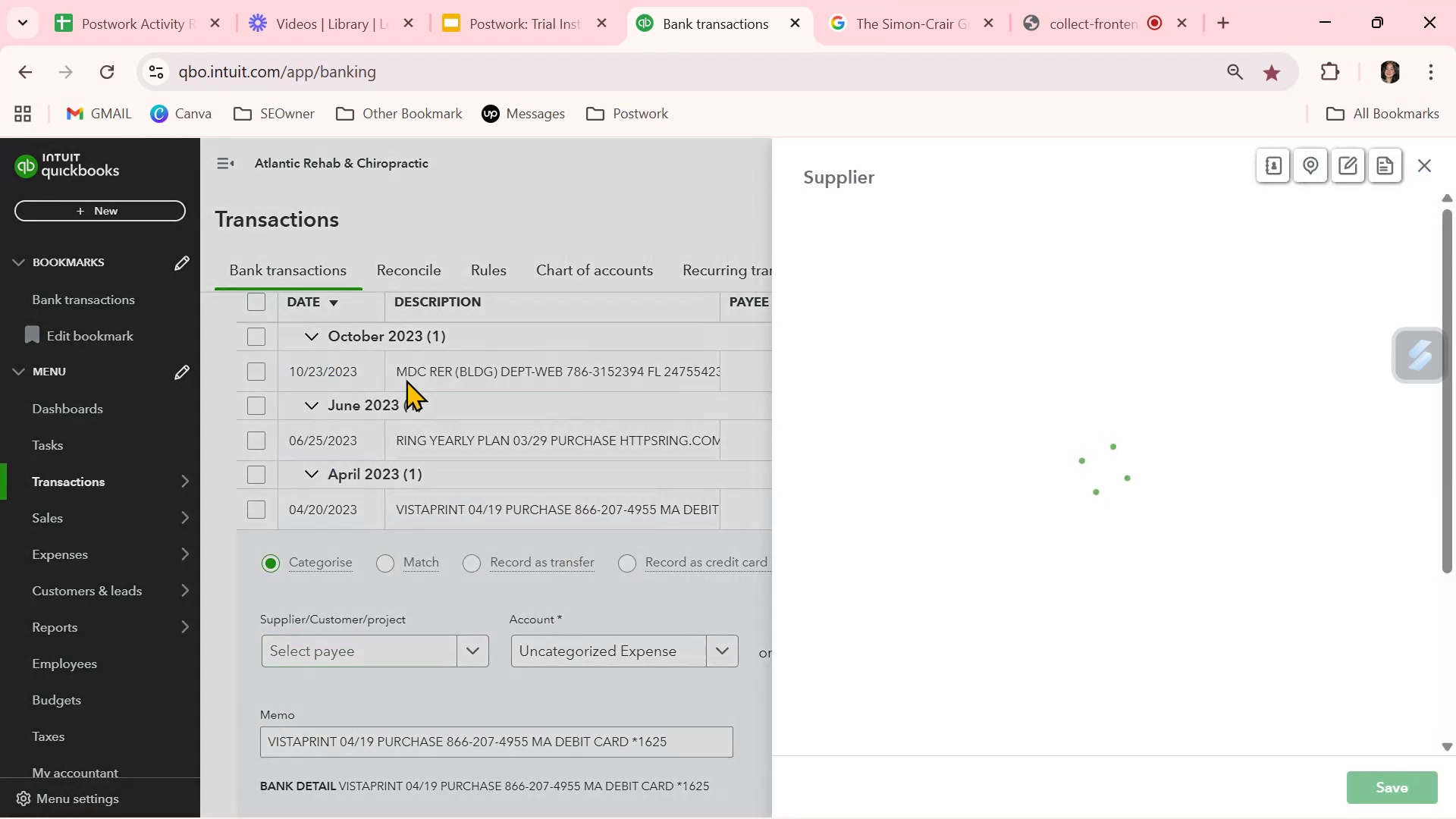 
key(Control+ControlLeft)
 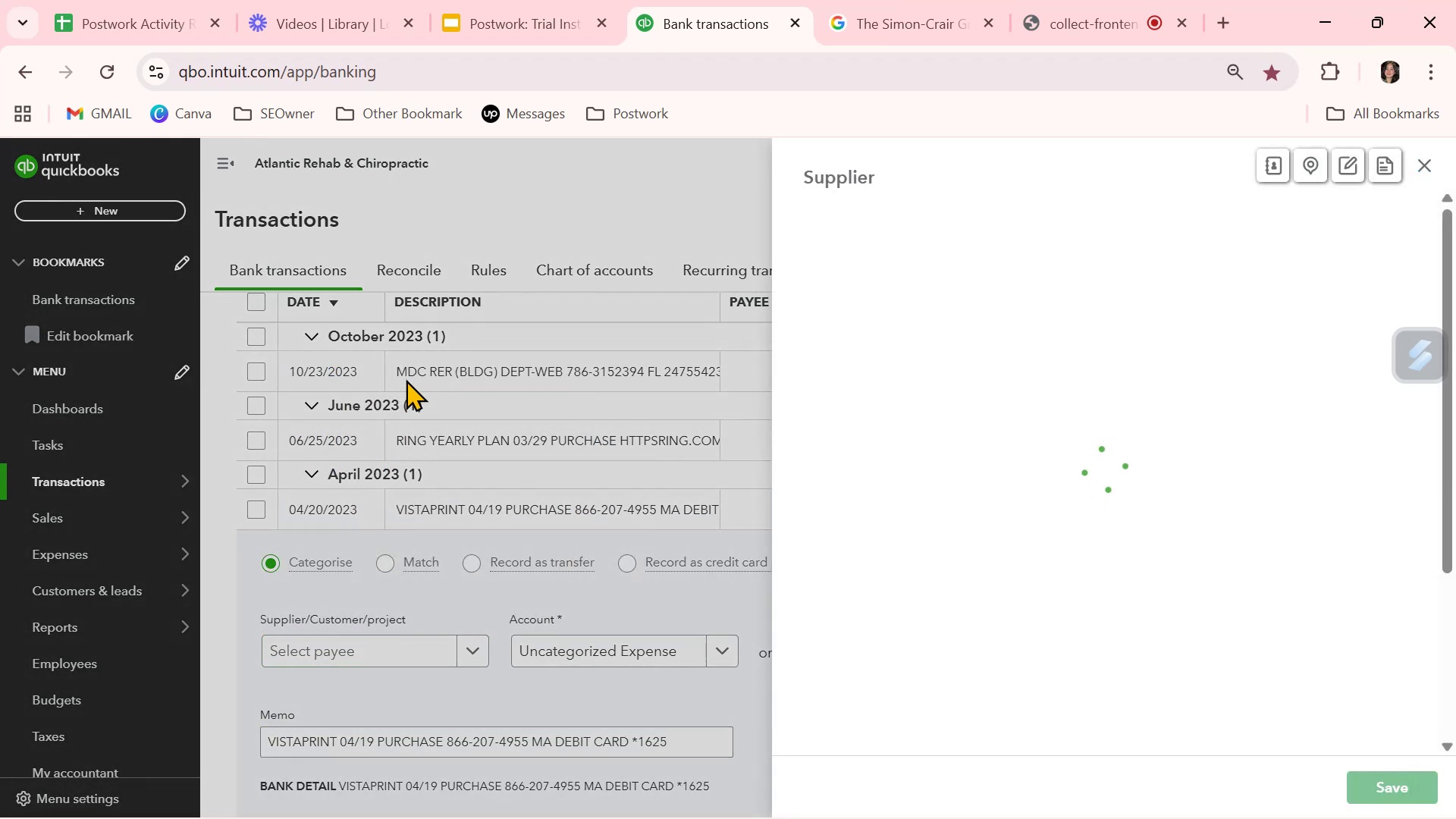 
key(Control+V)
 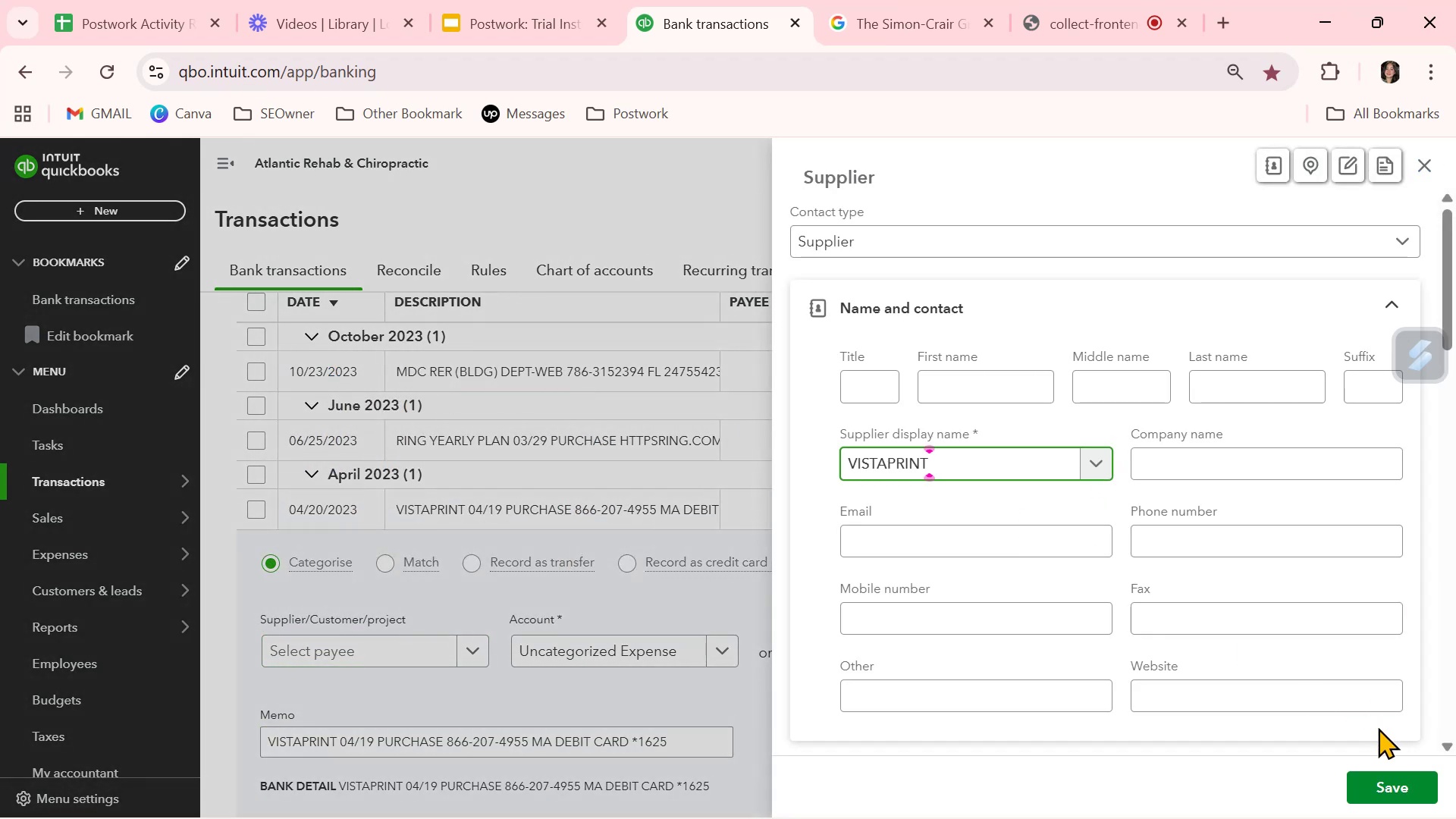 
left_click([1386, 782])
 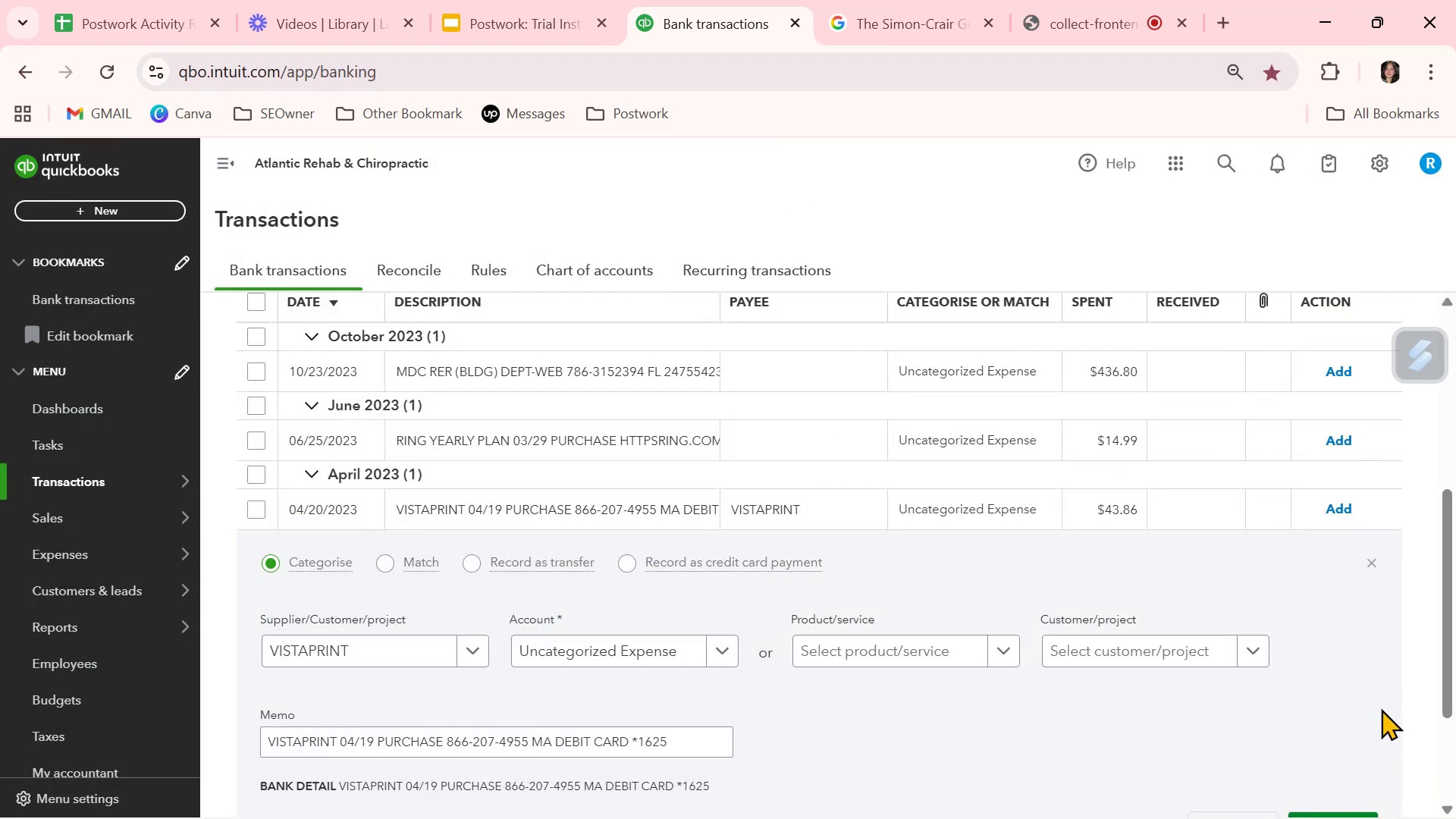 
scroll: coordinate [1272, 768], scroll_direction: down, amount: 1.0
 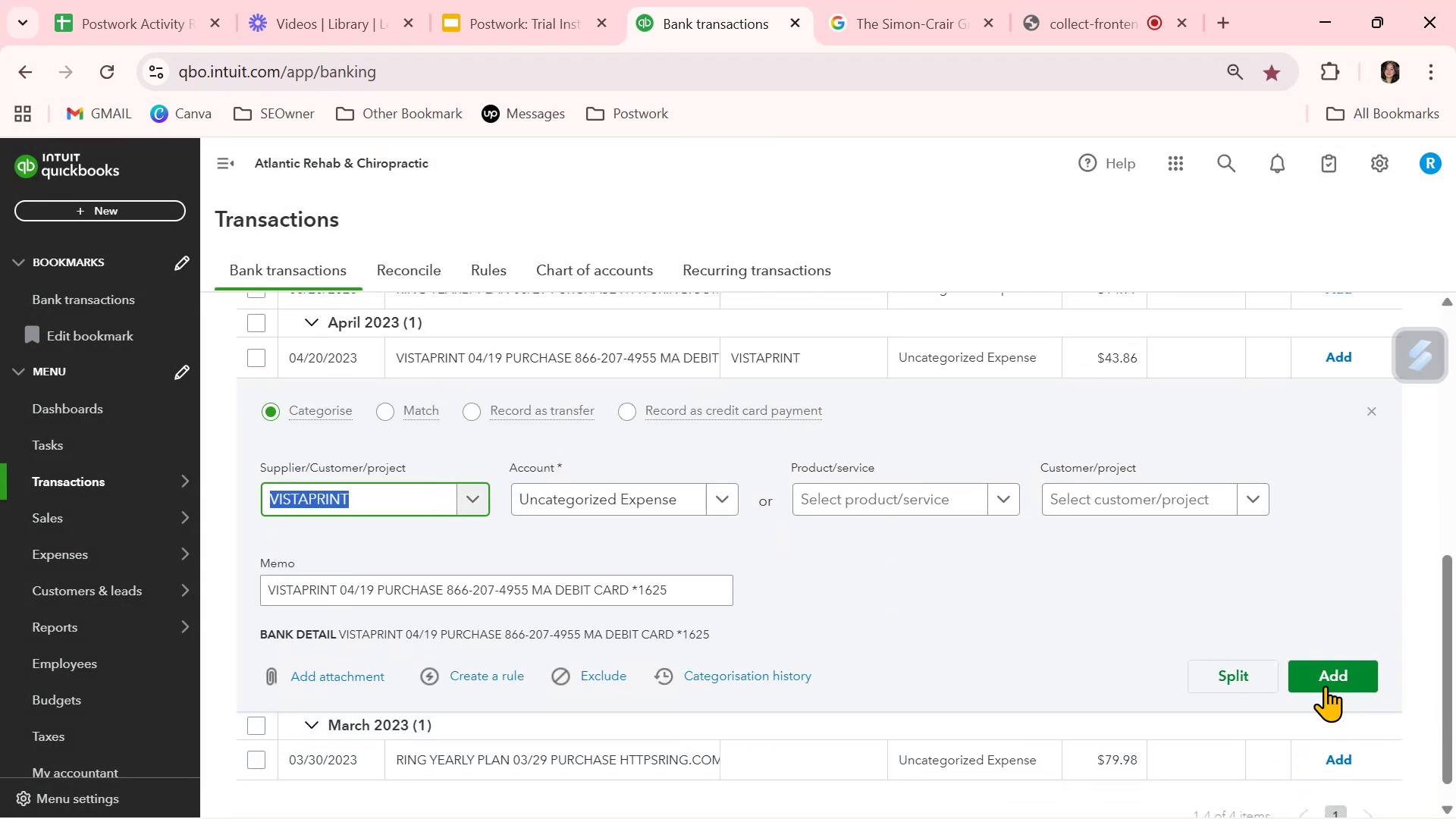 
left_click([1329, 678])
 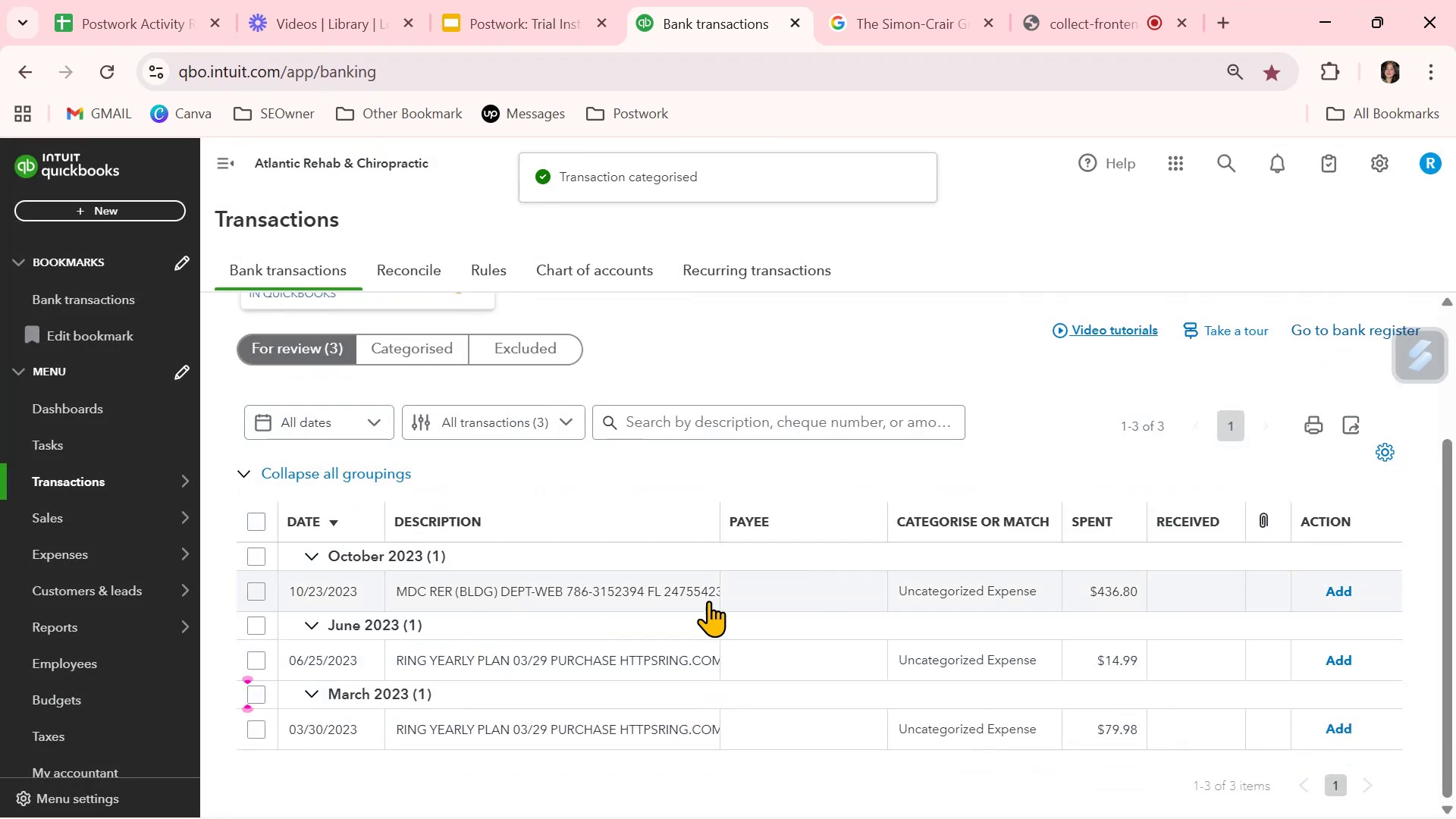 
left_click([1338, 595])
 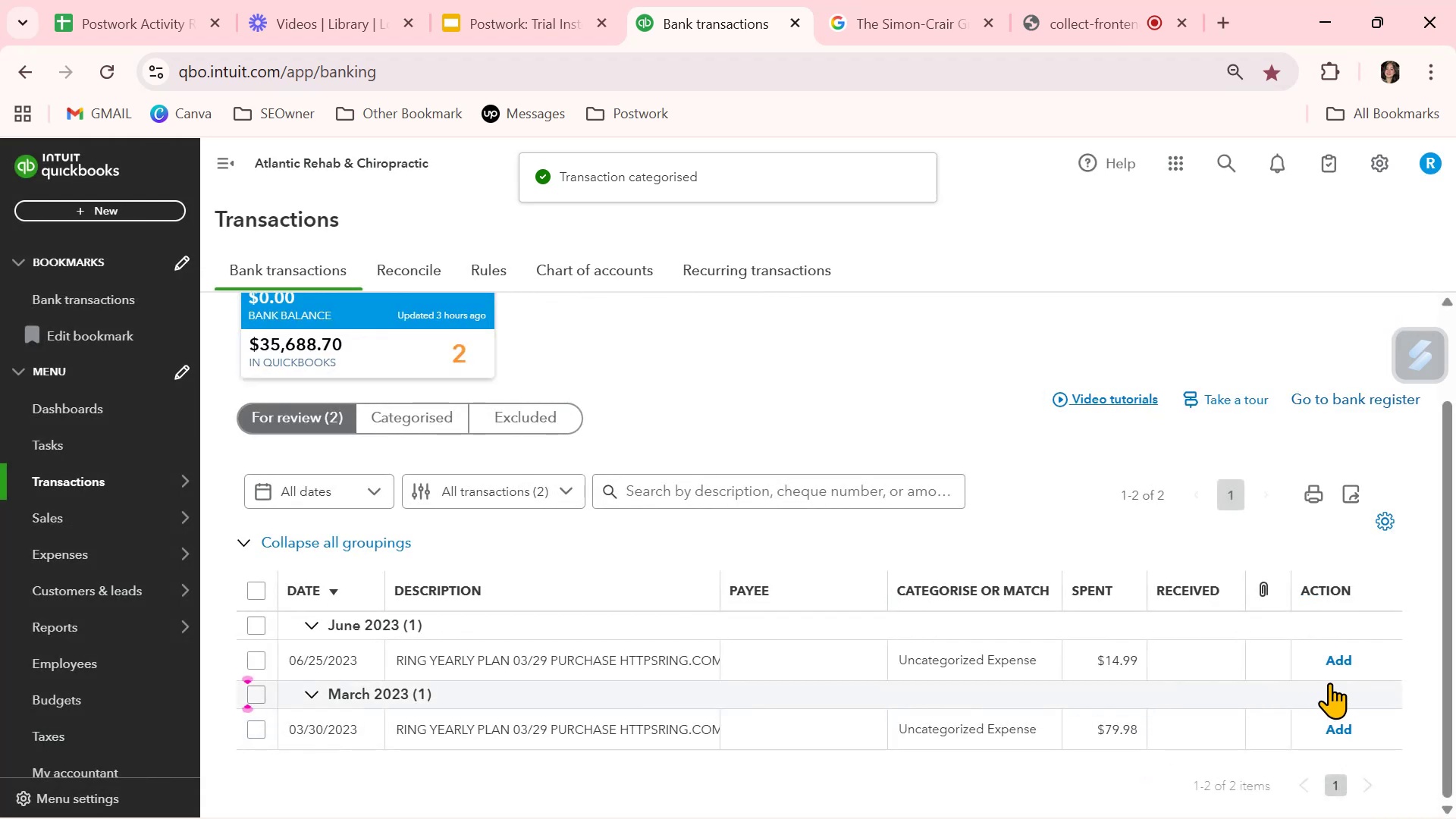 
left_click([1343, 667])
 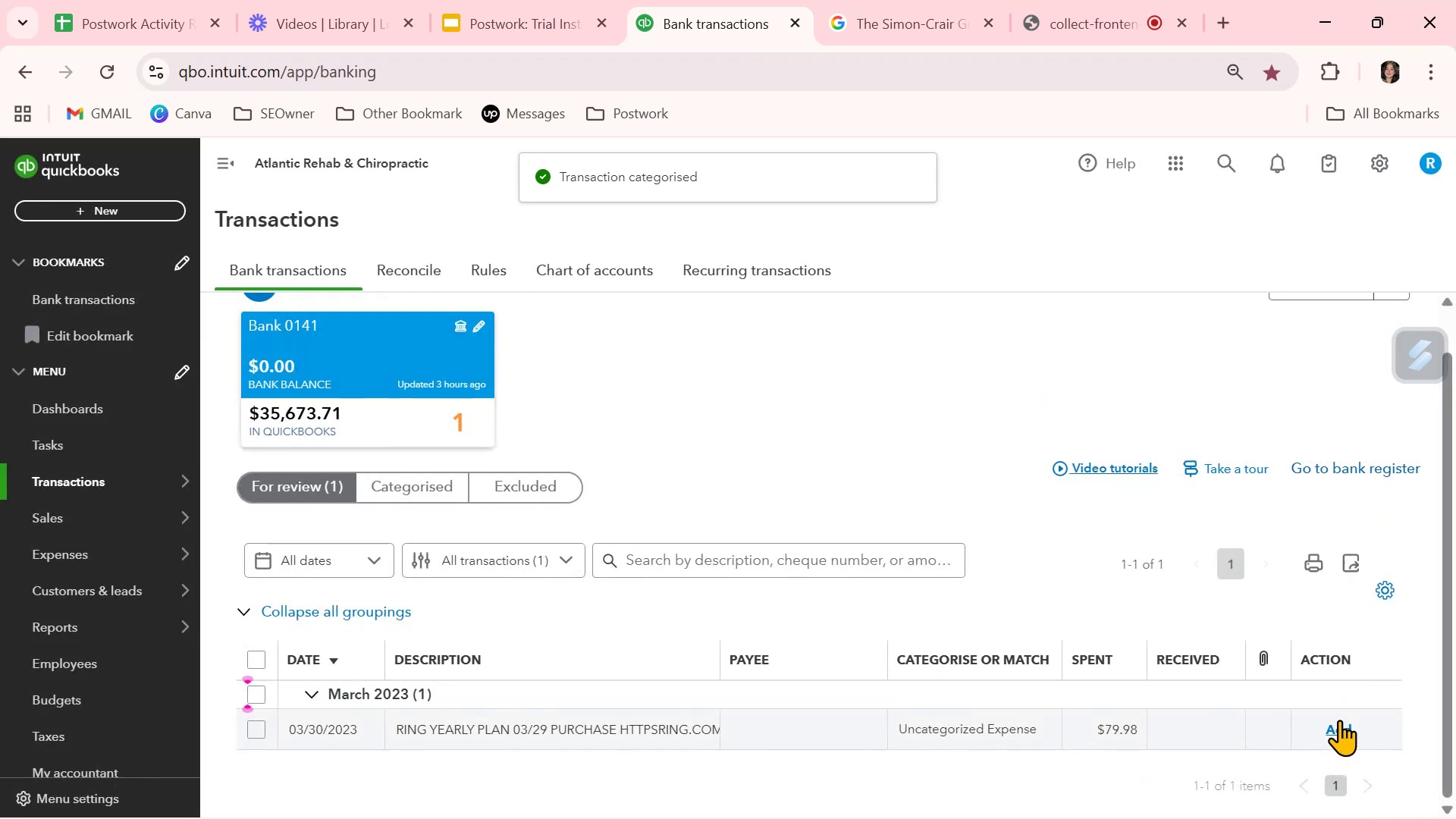 
left_click([1337, 729])
 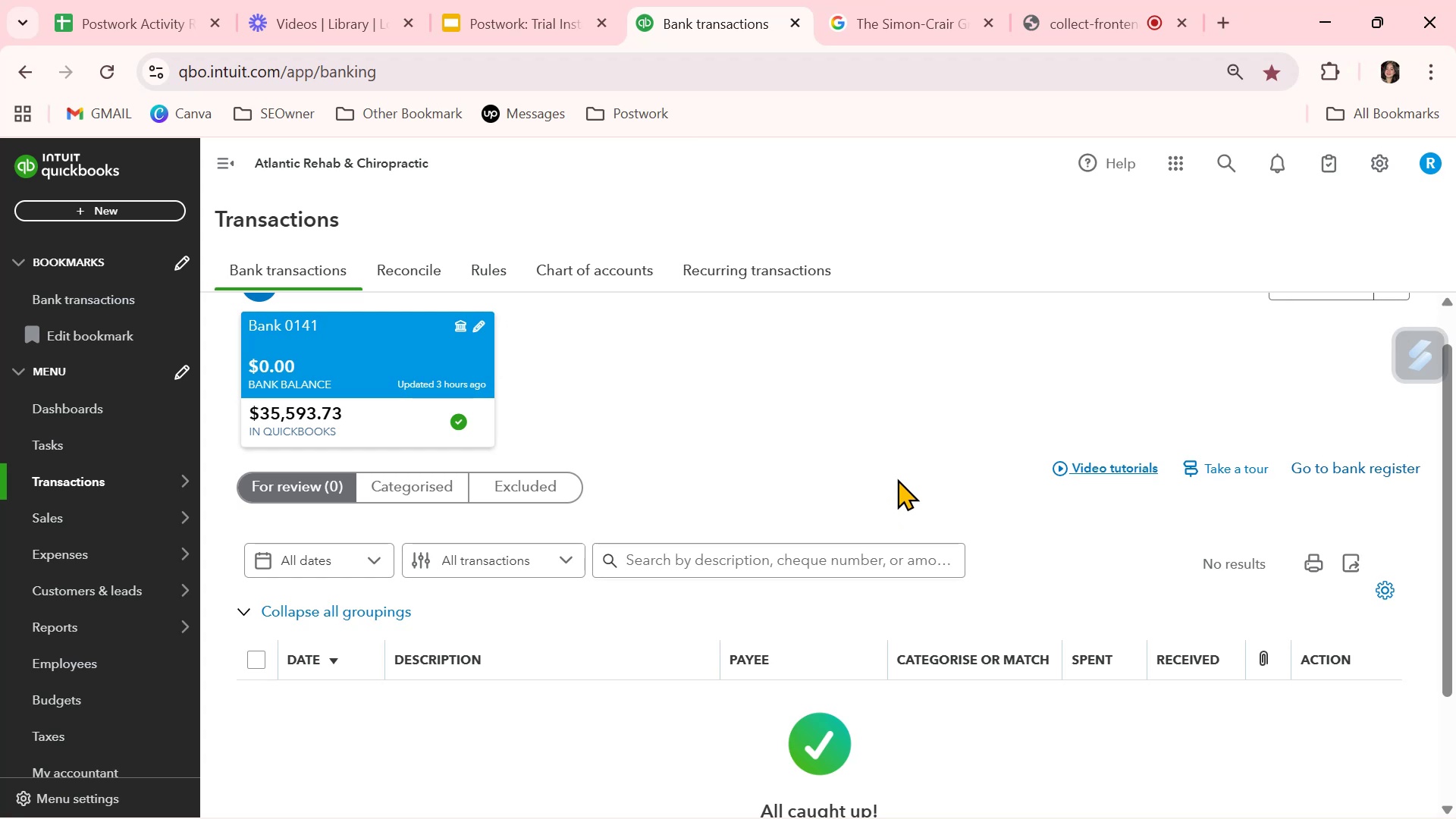 